 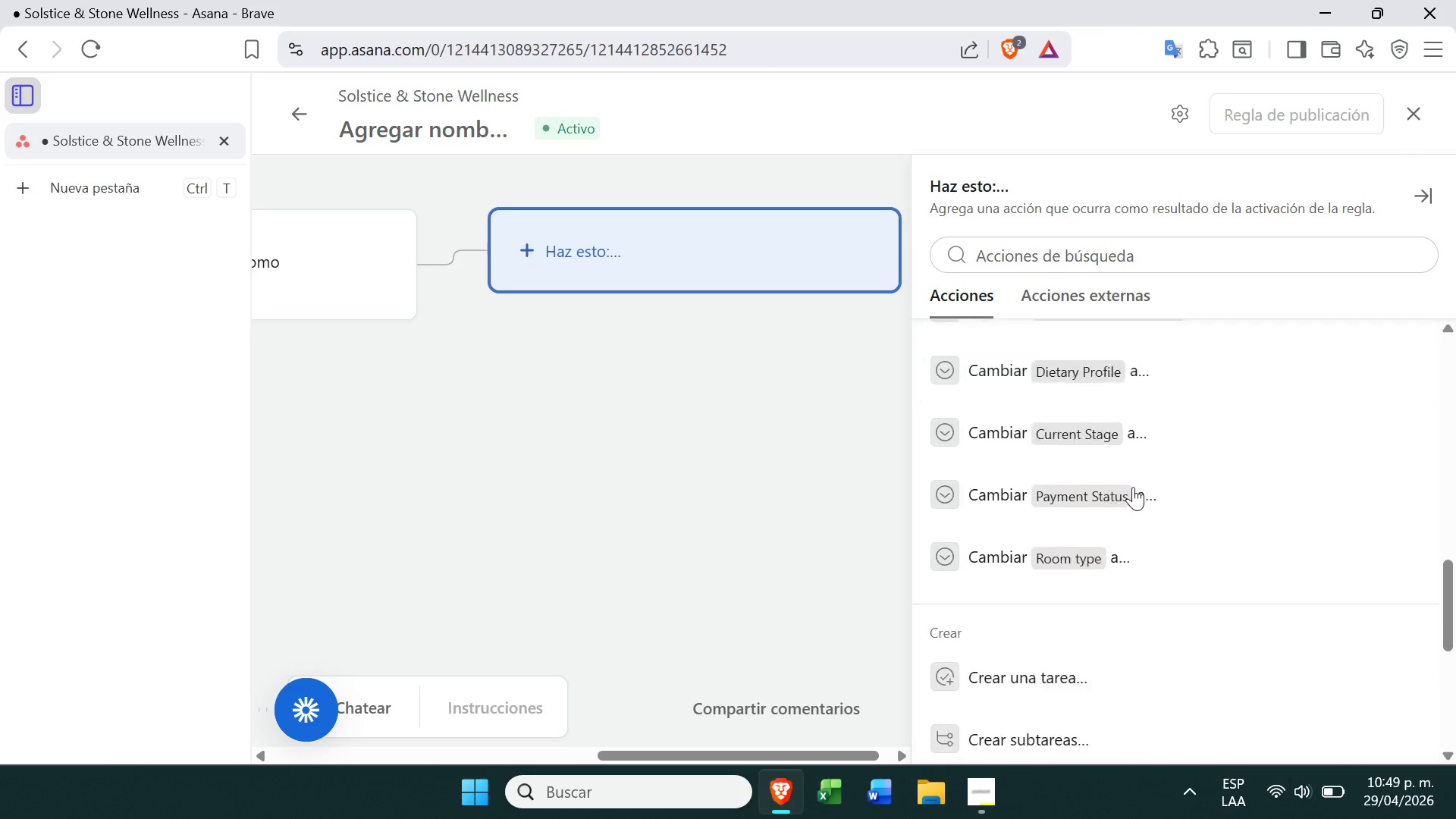 
left_click([1134, 488])
 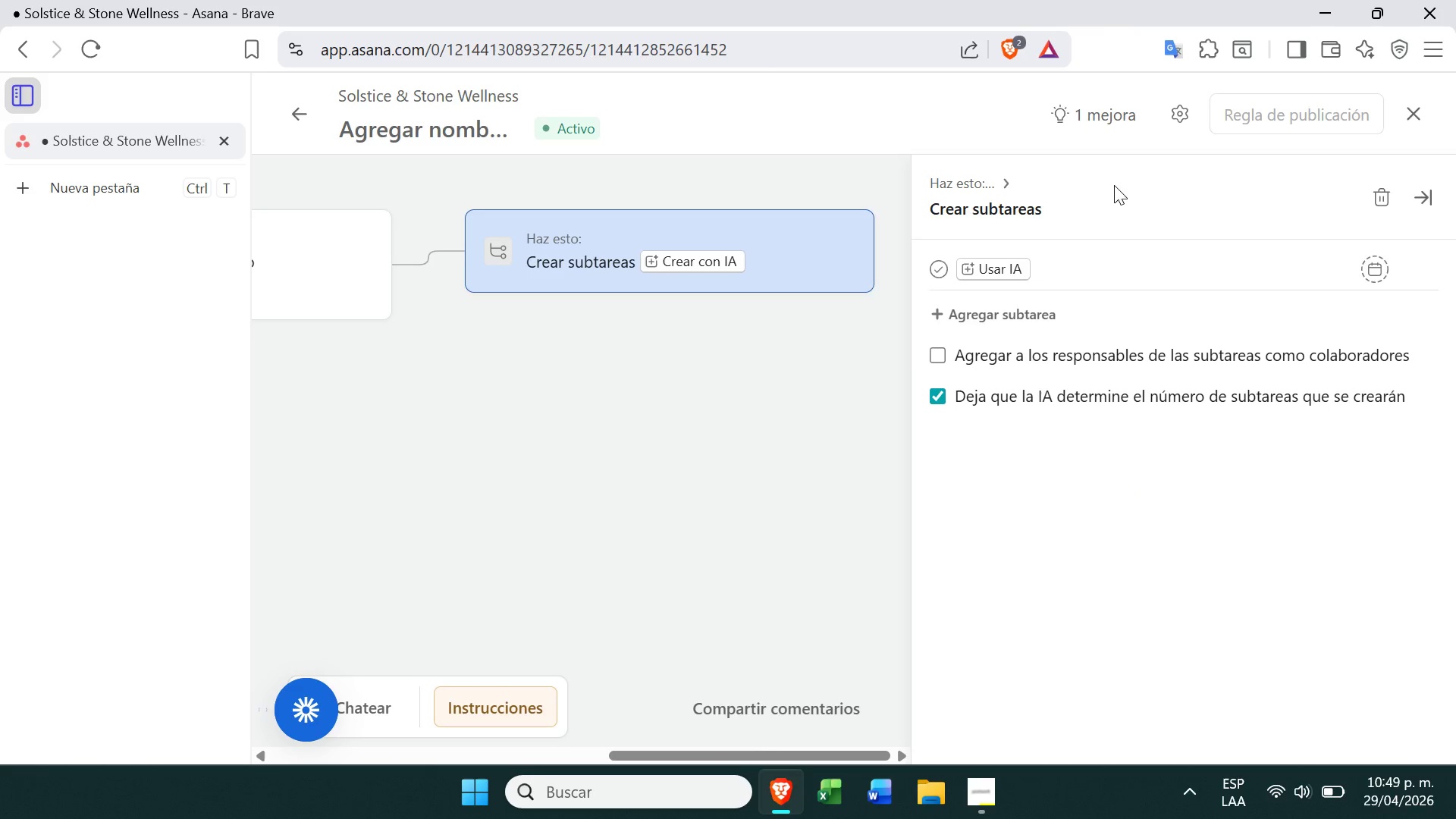 
left_click([1092, 280])
 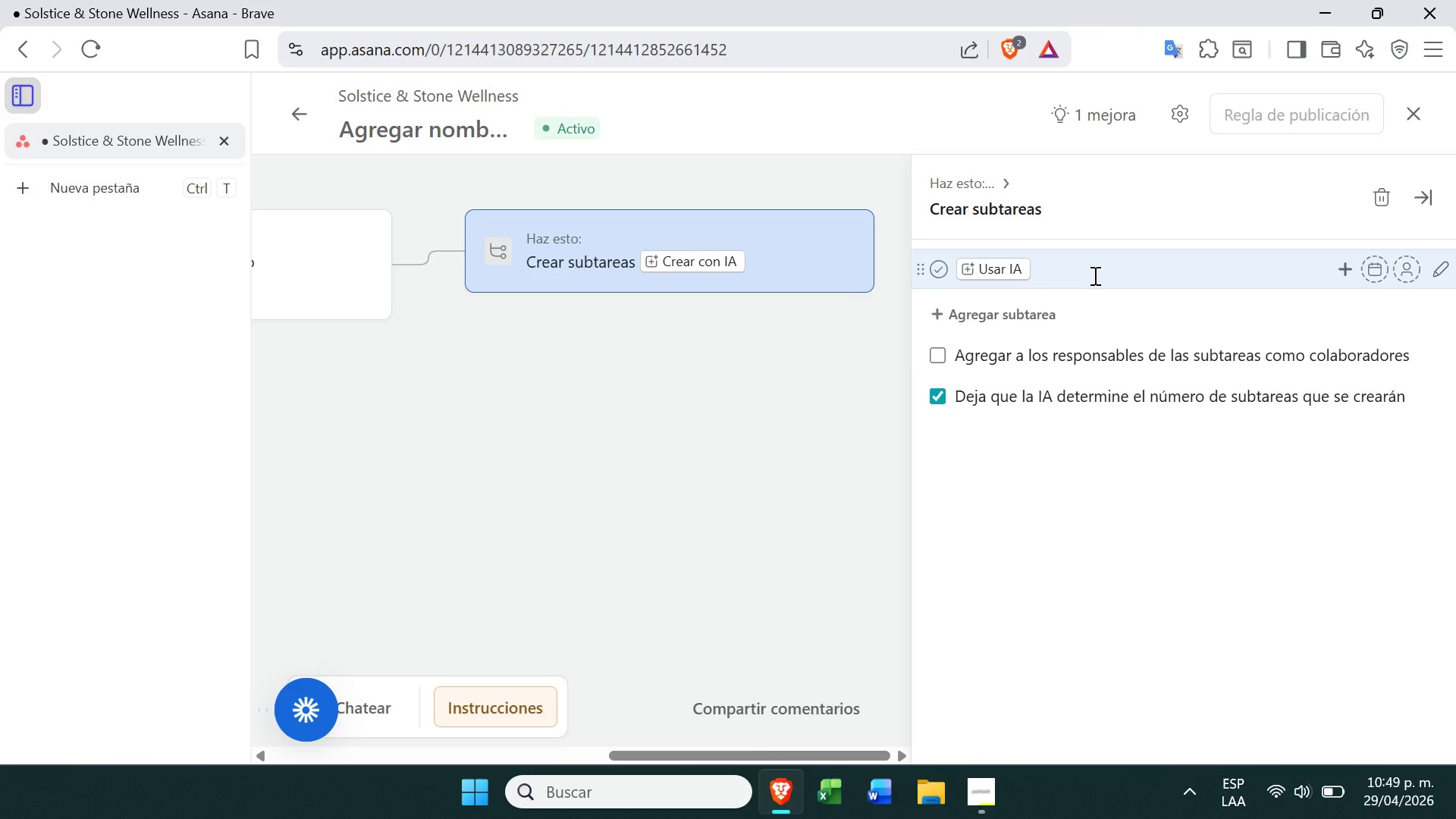 
type( preparar kit )
 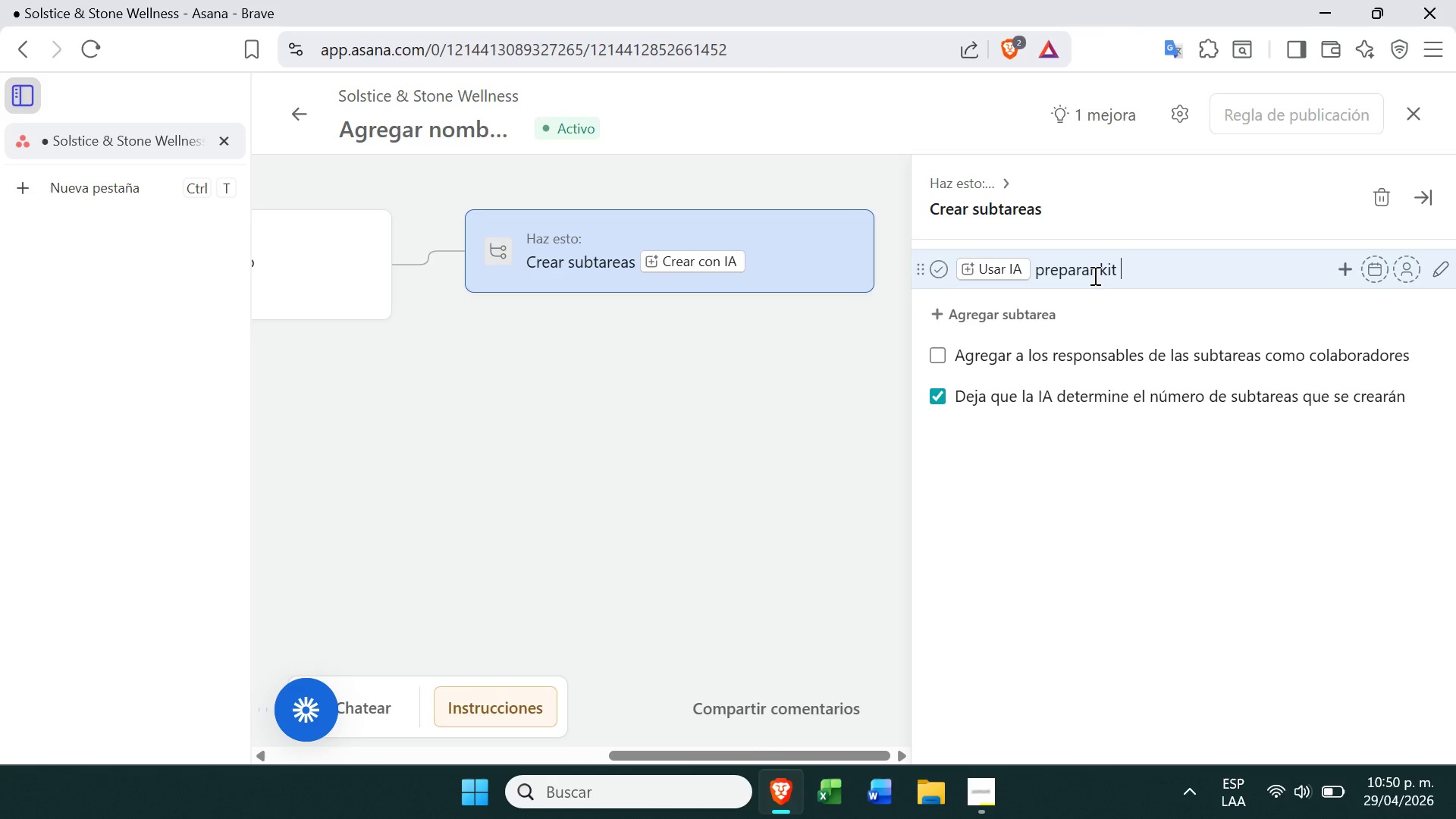 
wait(35.99)
 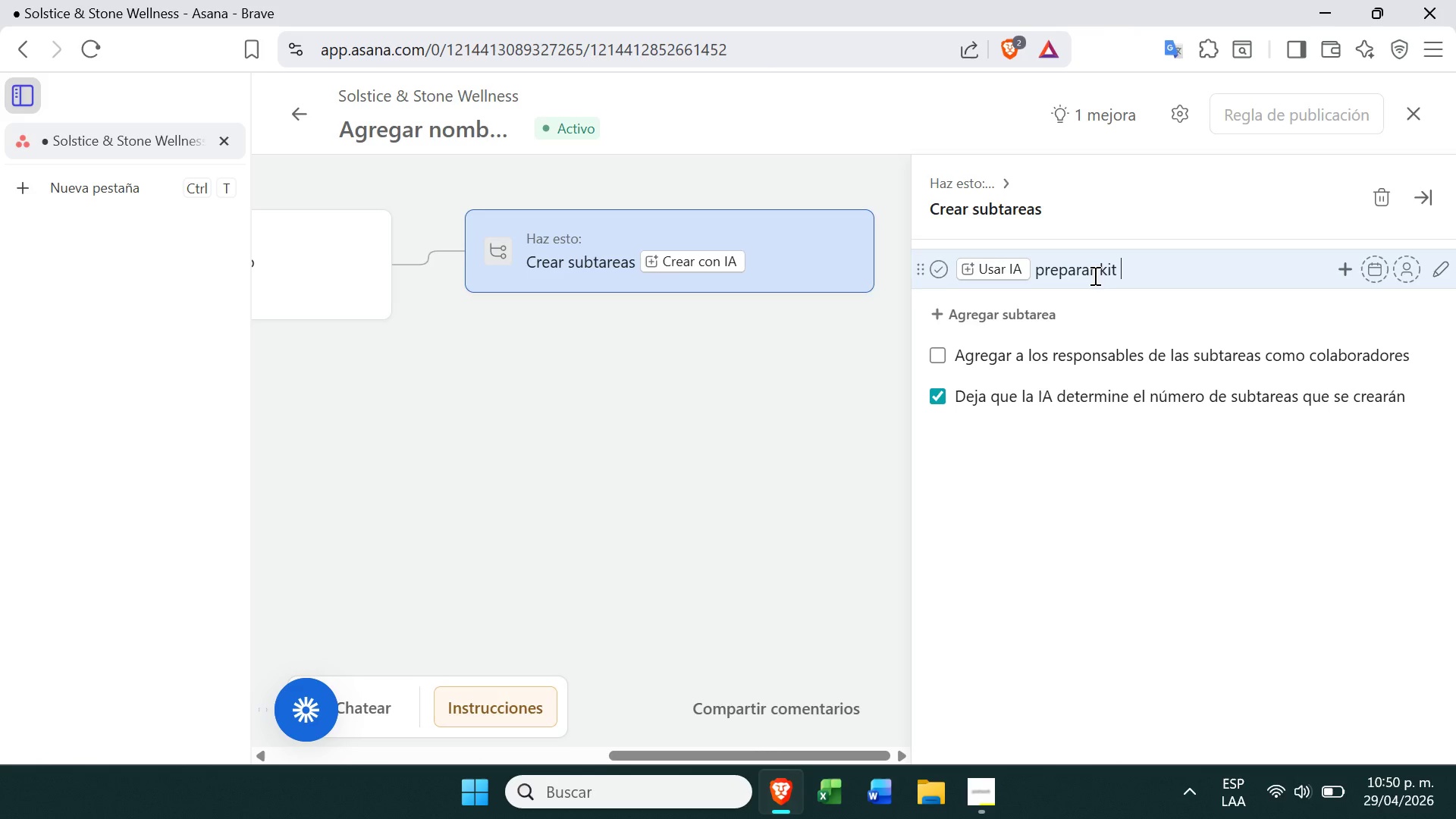 
type(cd bien)
key(Backspace)
key(Backspace)
key(Backspace)
key(Backspace)
key(Backspace)
key(Backspace)
key(Backspace)
type(de bienvenida )
 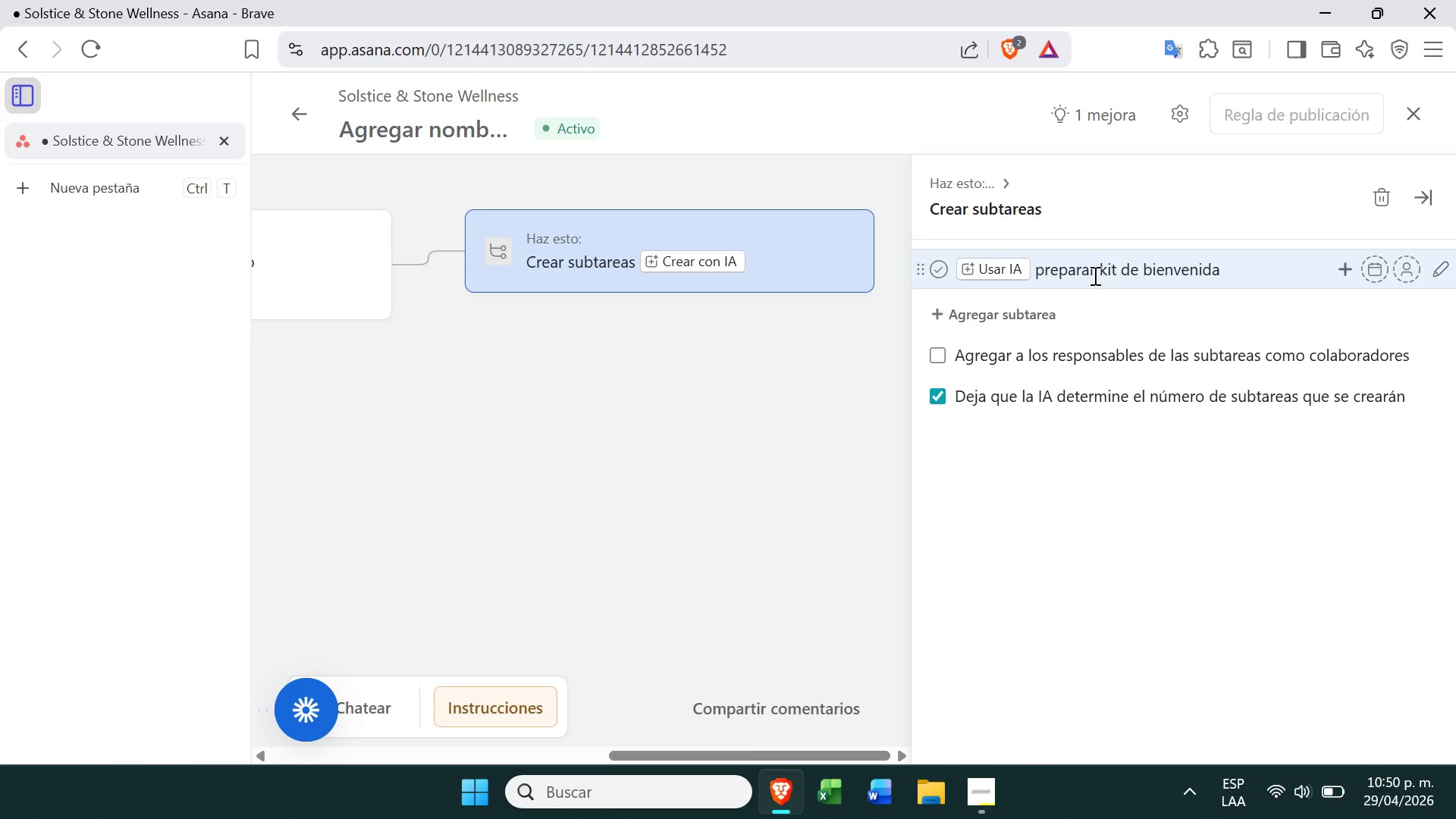 
wait(5.02)
 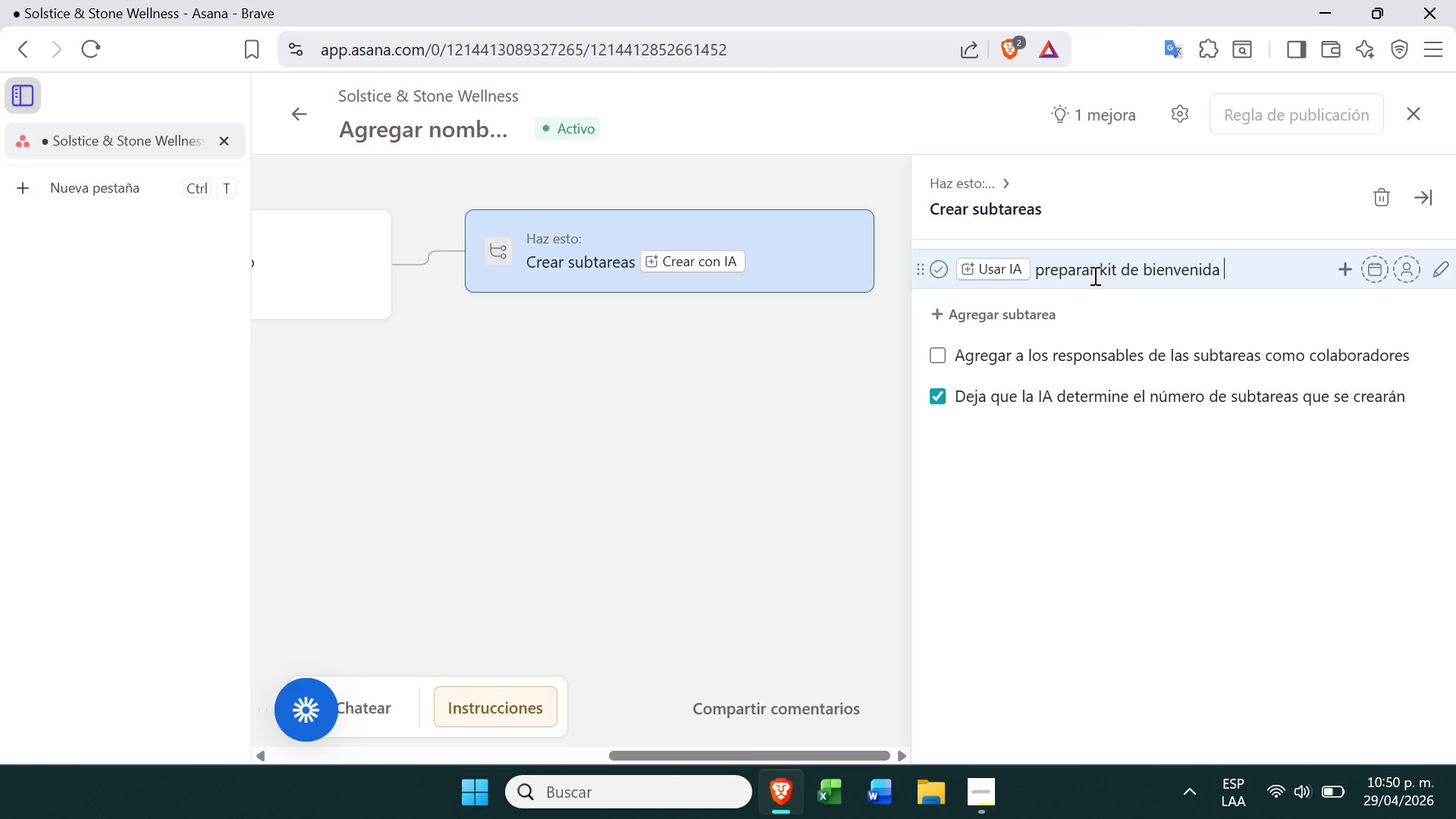 
type(premium)
 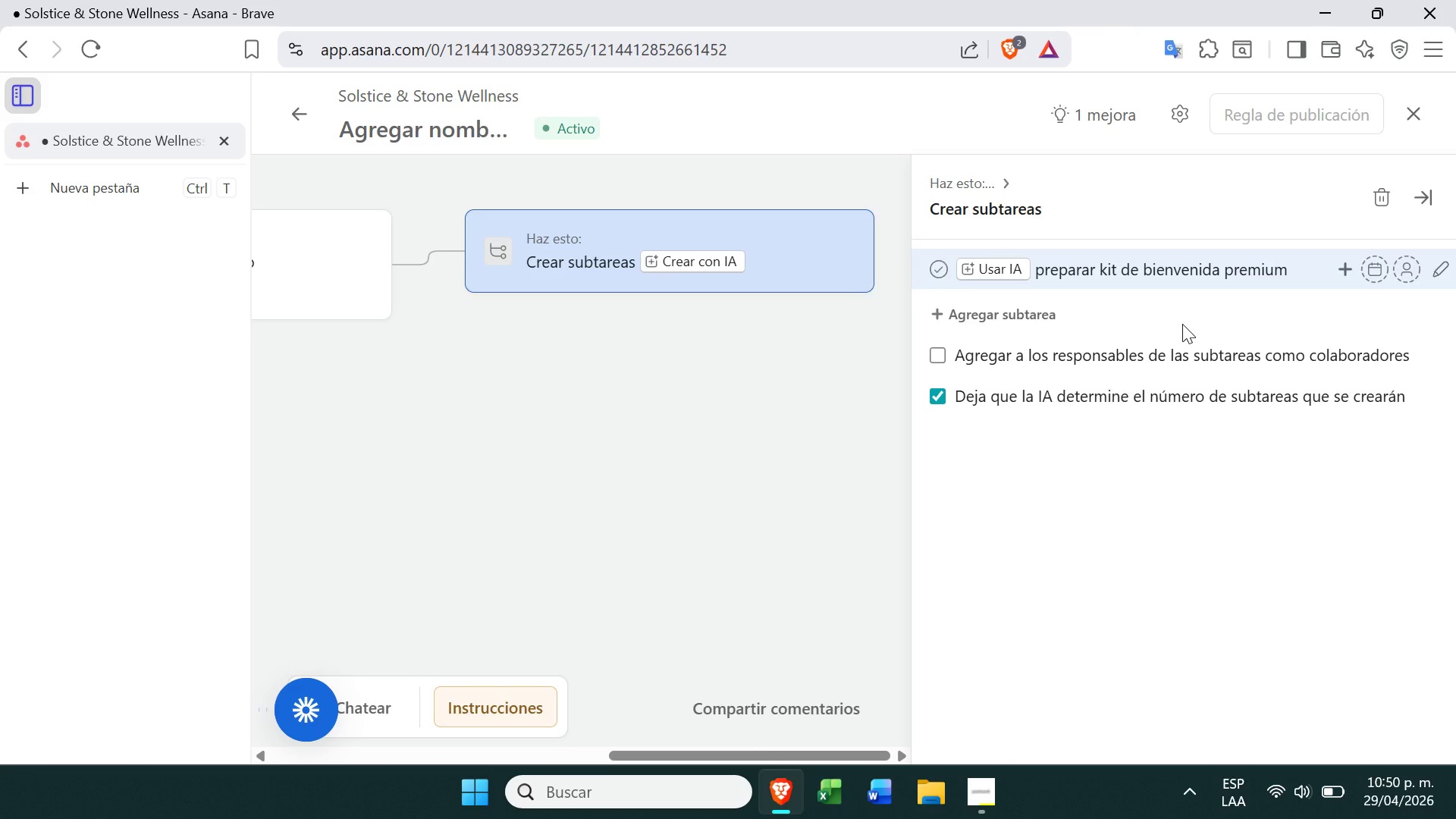 
type( *incluir aceites)
 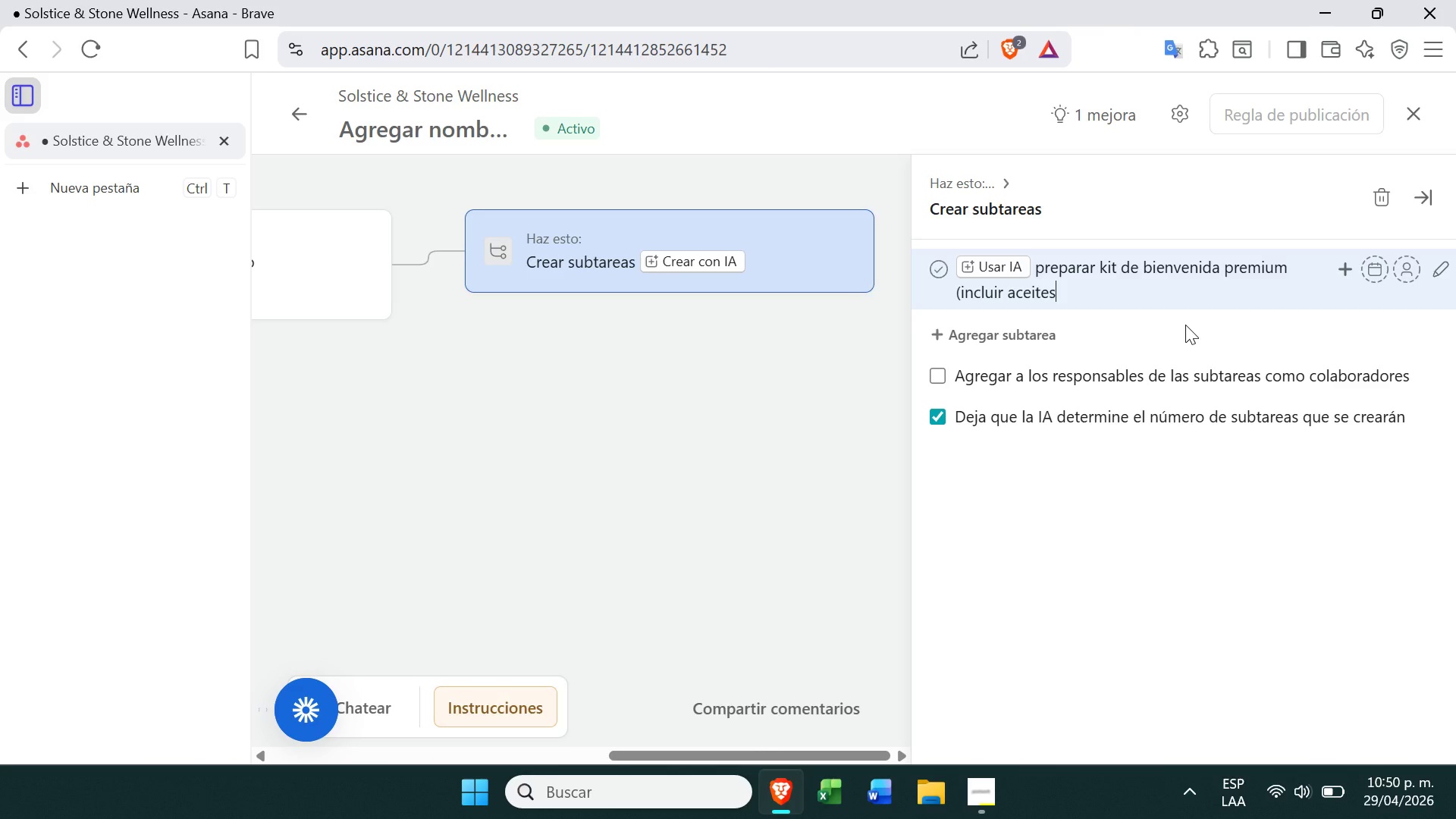 
type( esenciales )
 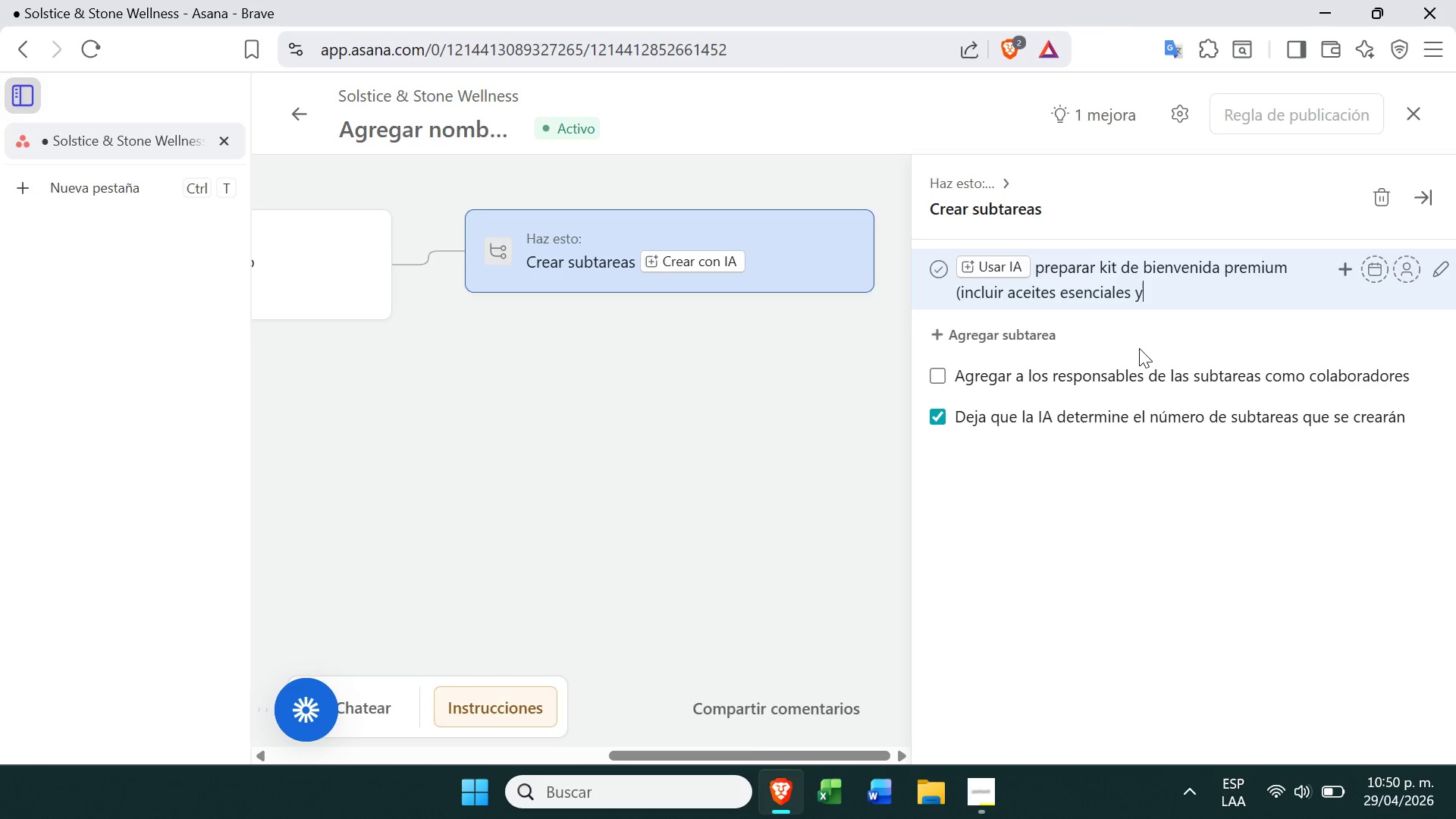 
type(y bata de seda()
 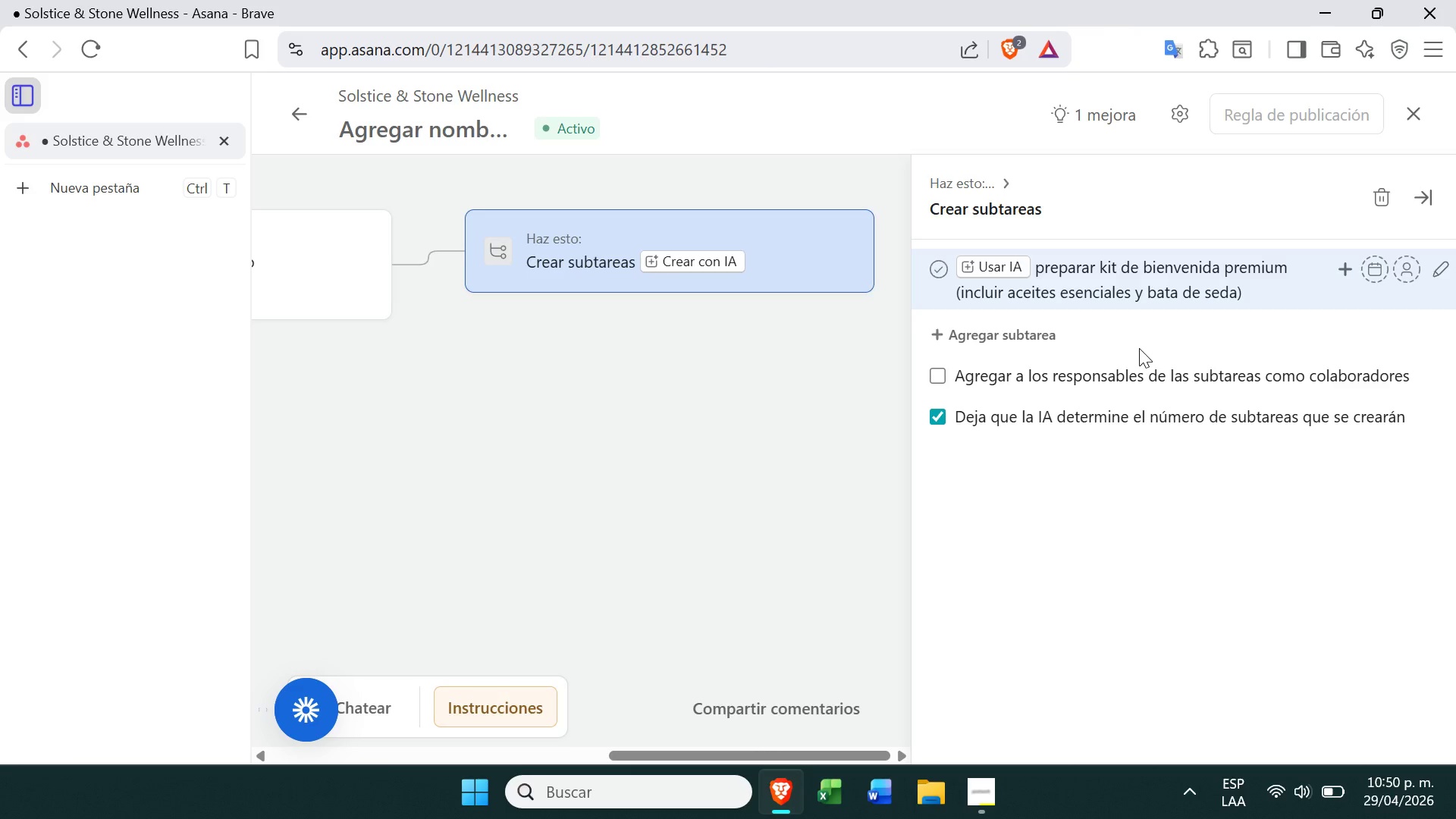 
left_click([981, 582])
 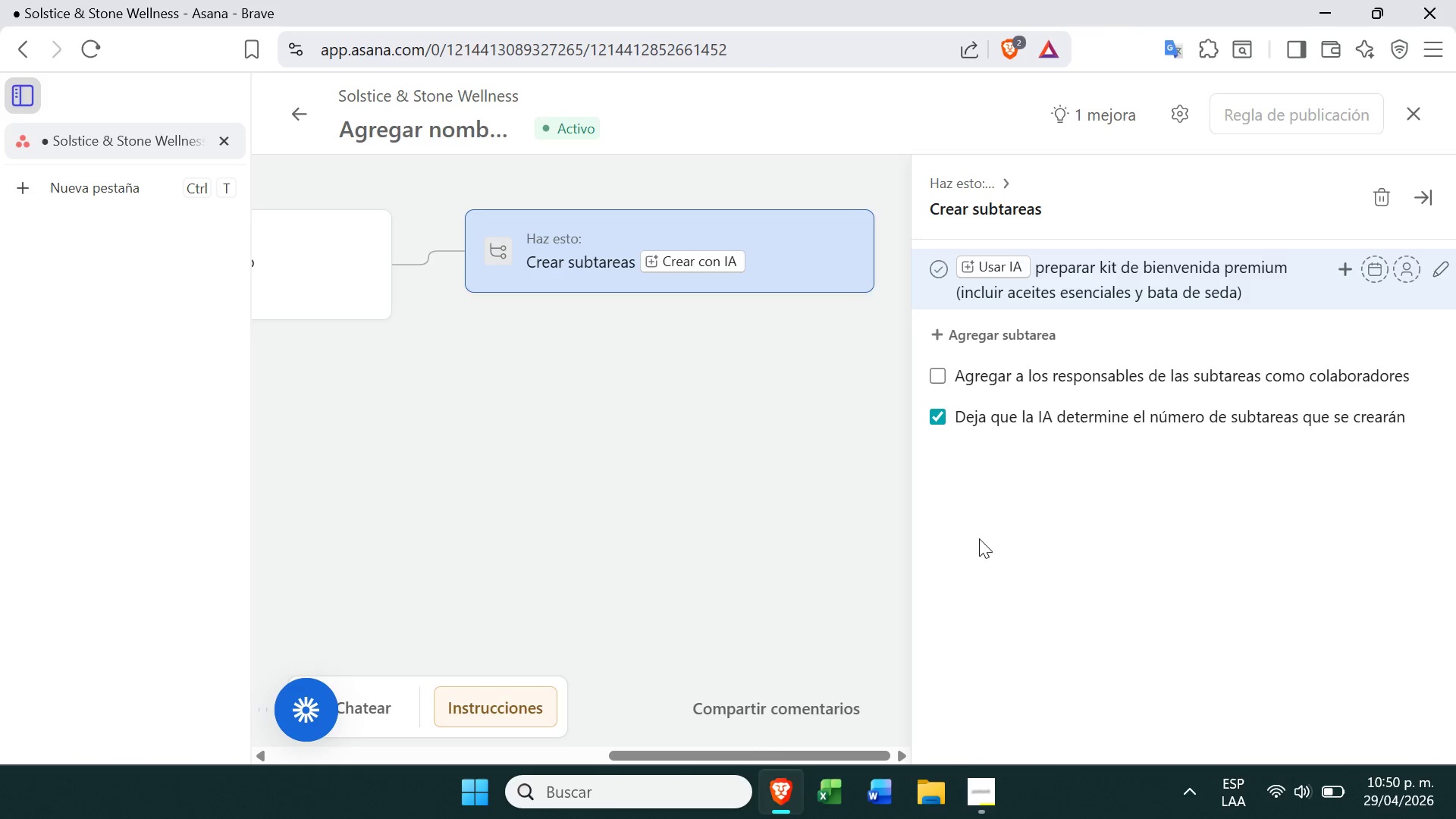 
wait(6.49)
 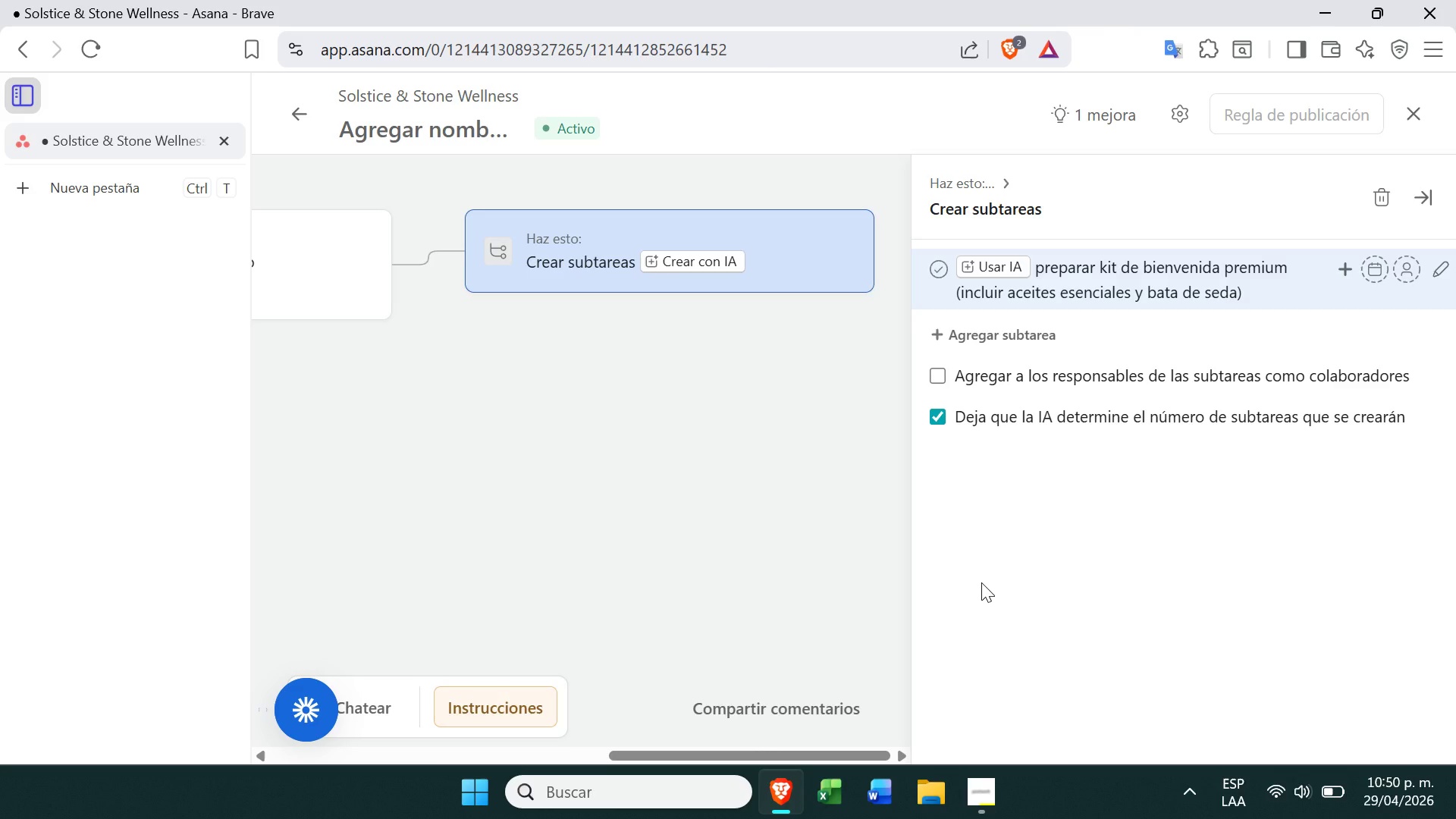 
left_click([932, 374])
 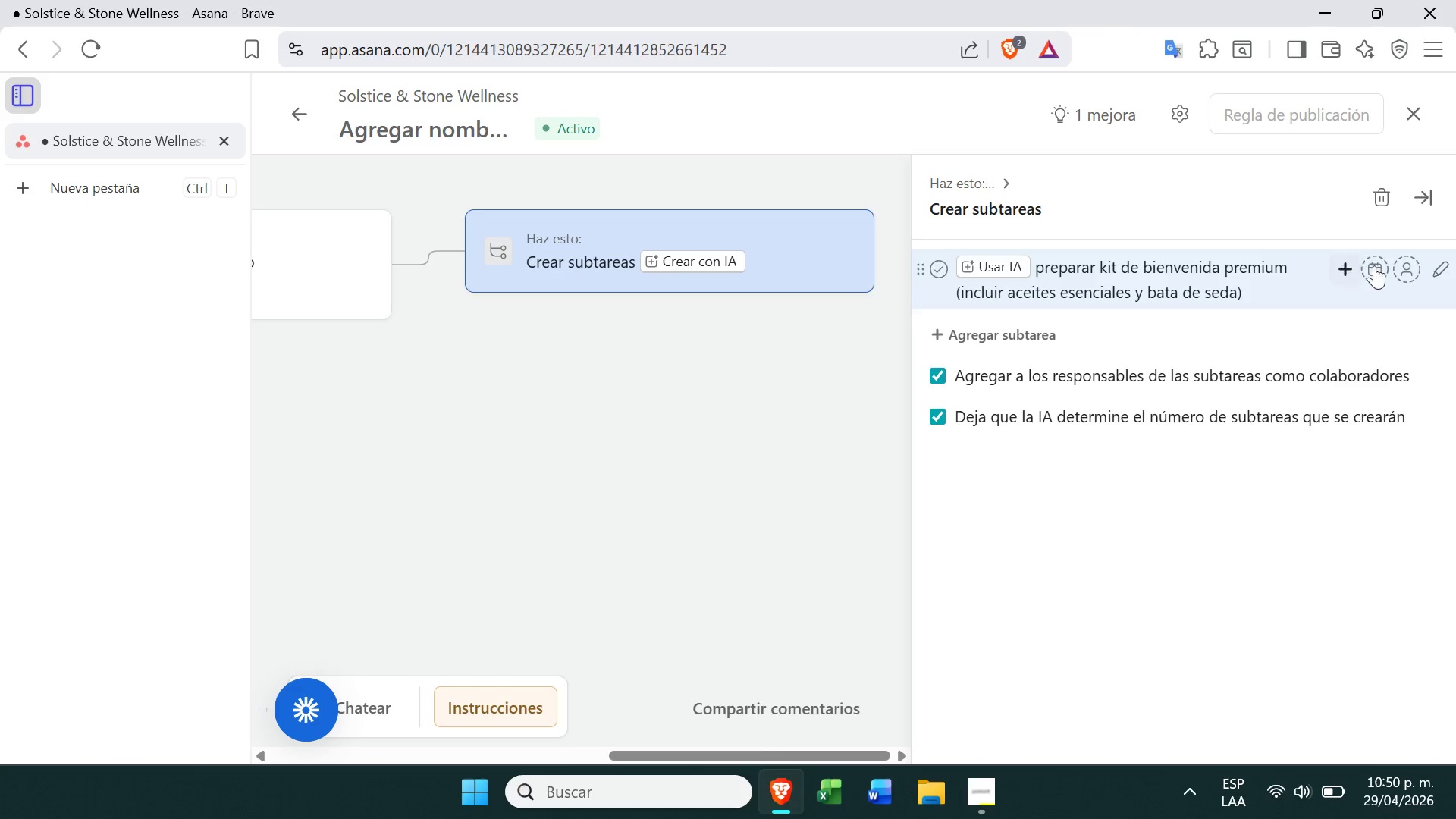 
wait(5.16)
 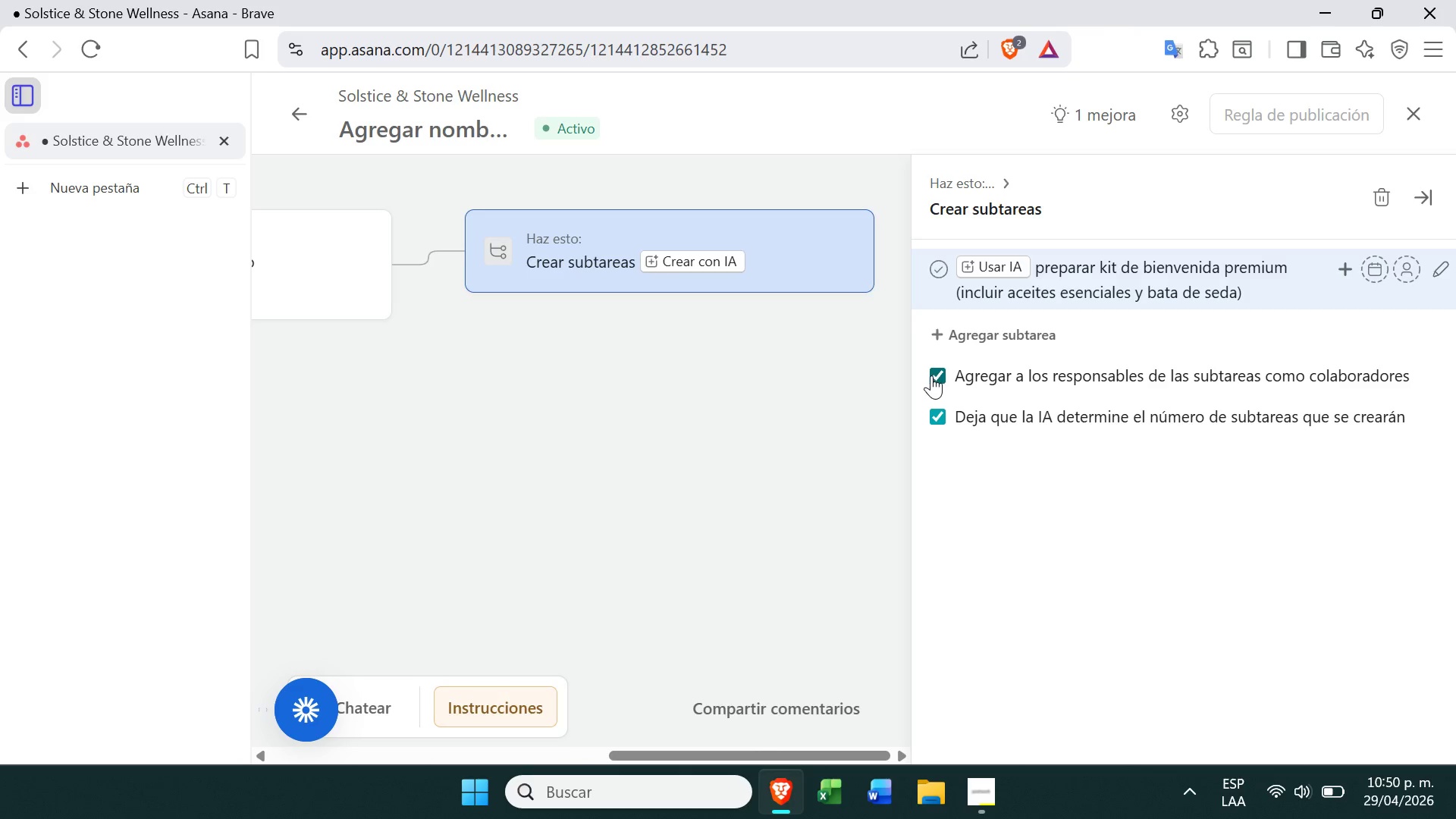 
left_click([1410, 275])
 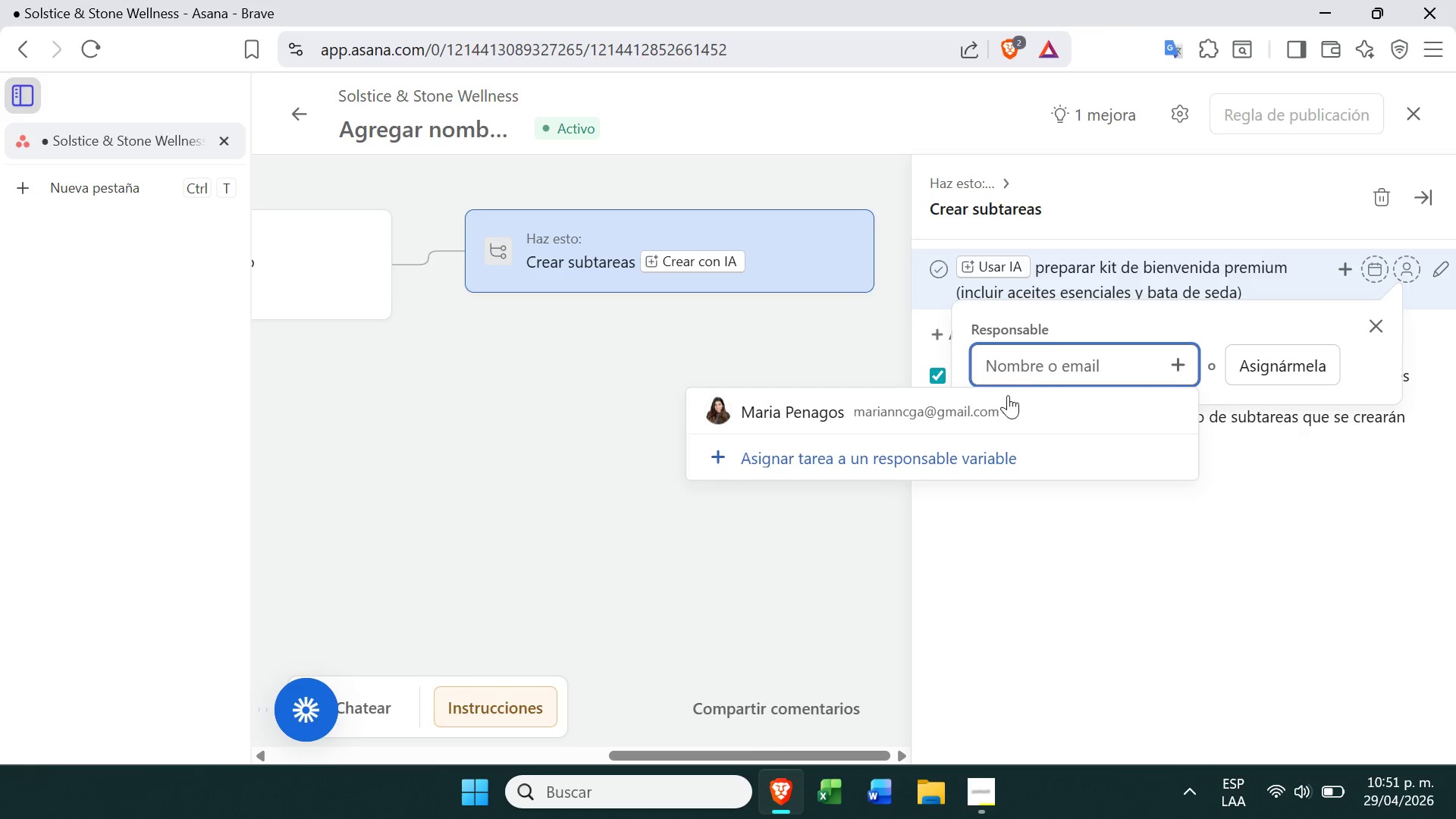 
left_click([1006, 398])
 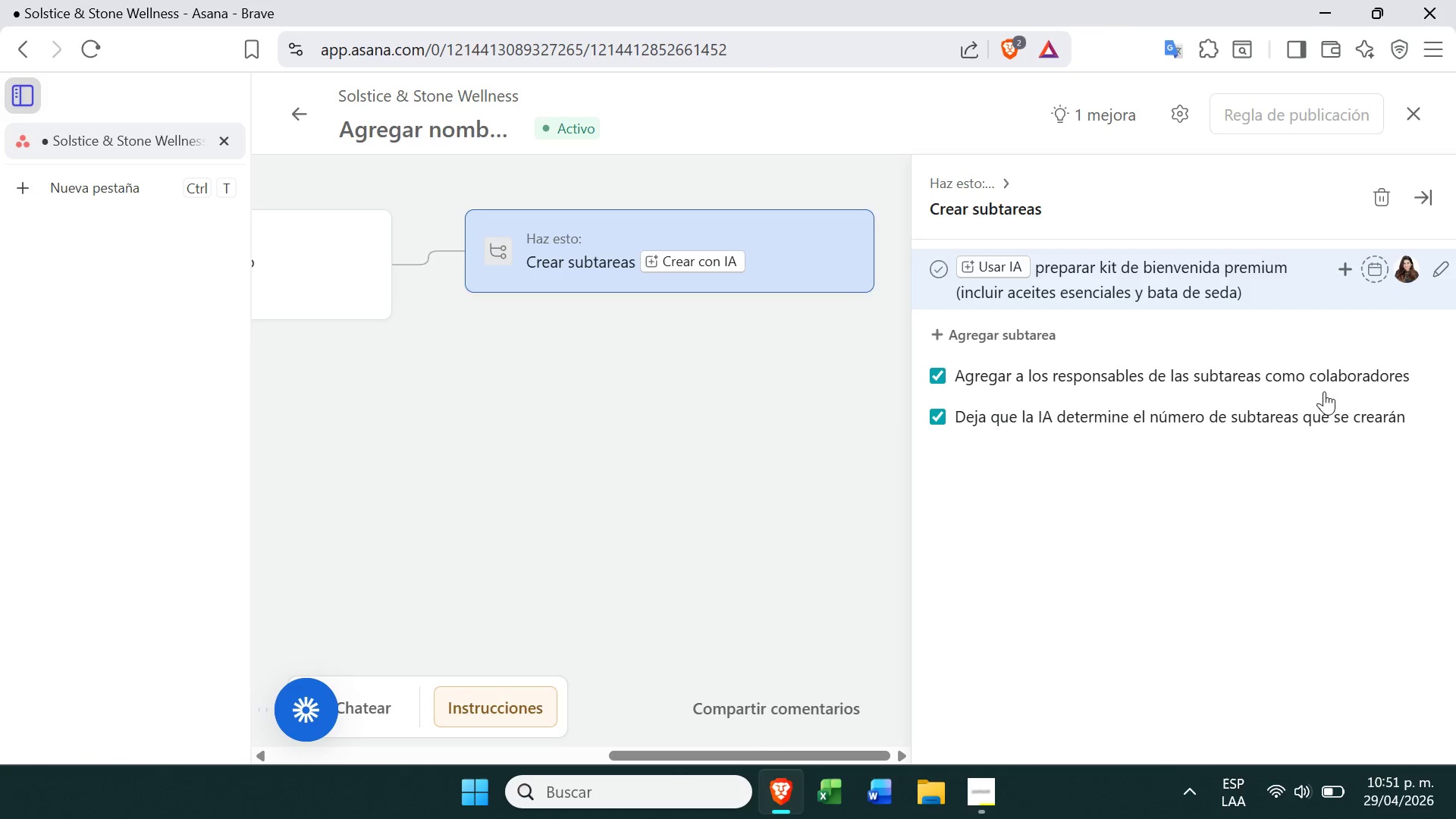 
left_click([1180, 500])
 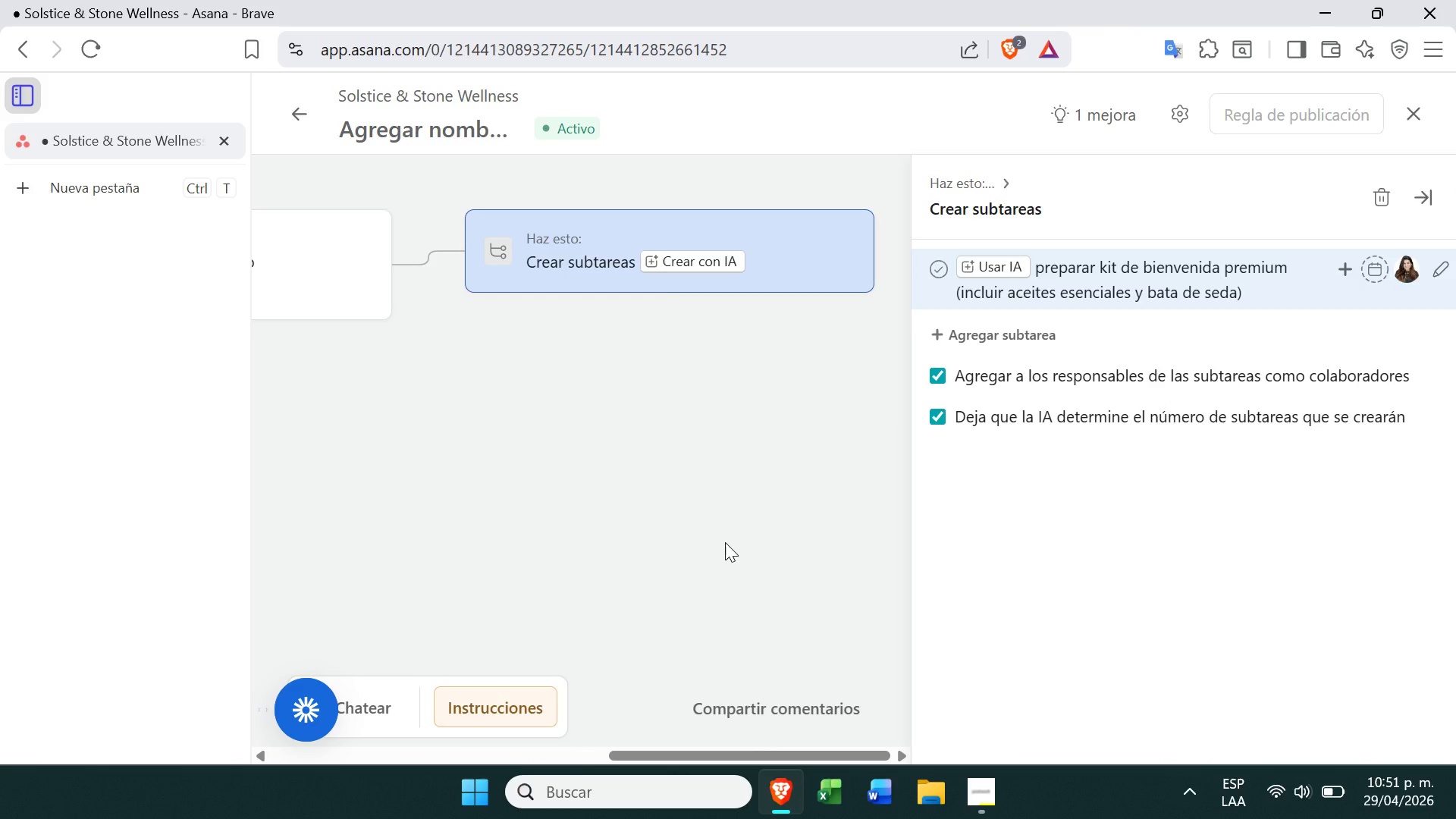 
left_click([725, 542])
 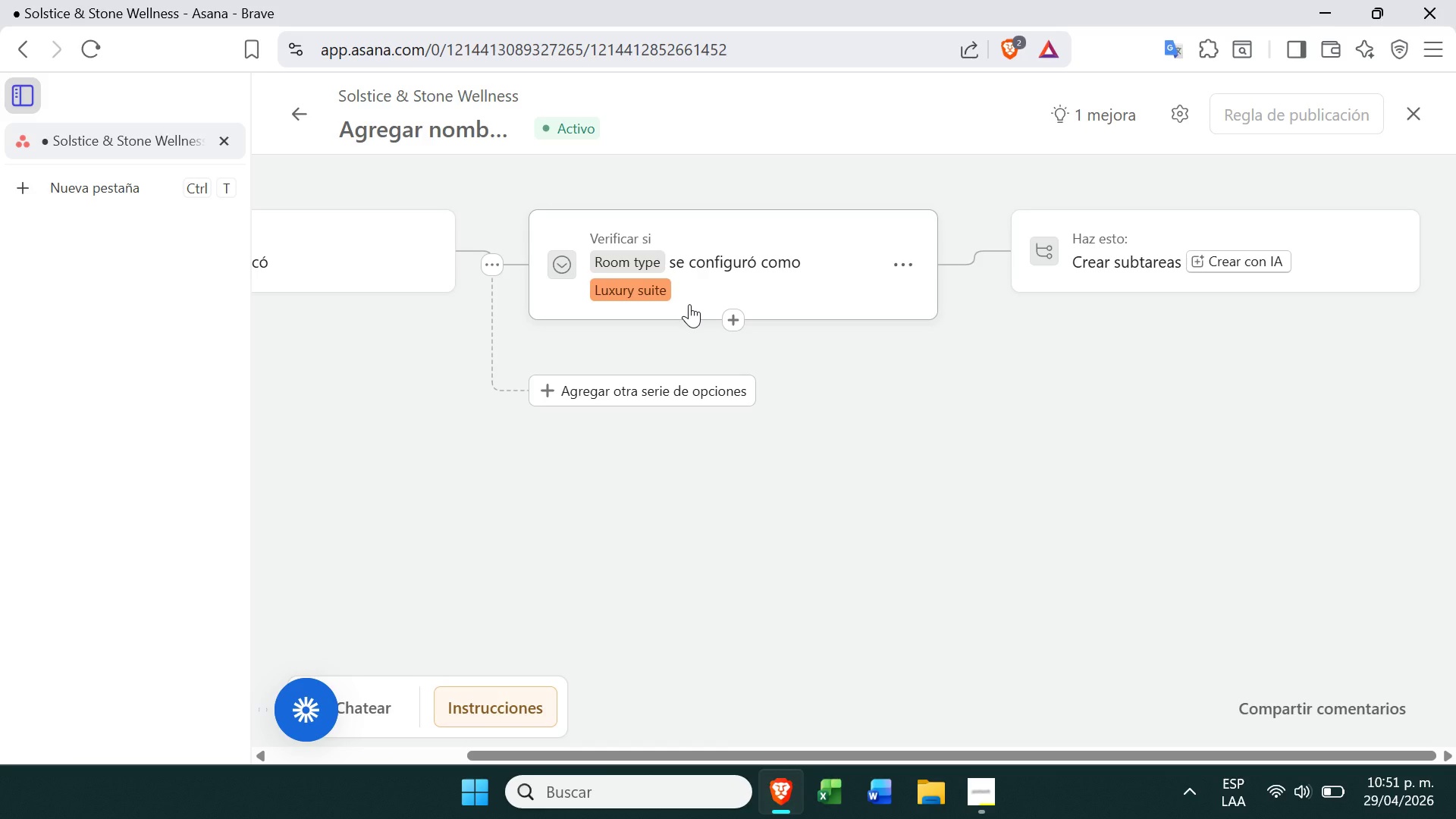 
left_click([1136, 276])
 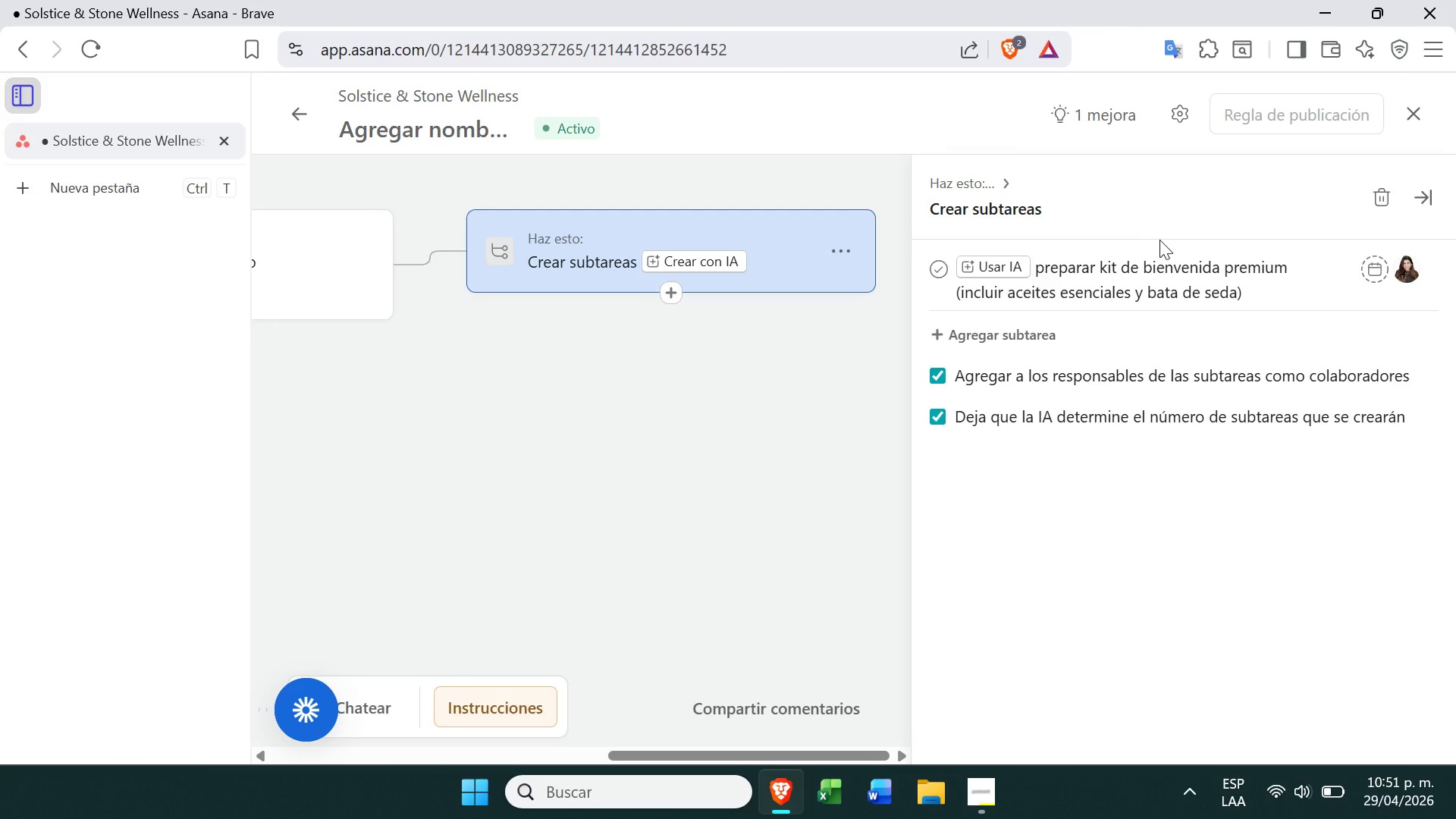 
mouse_move([1385, 269])
 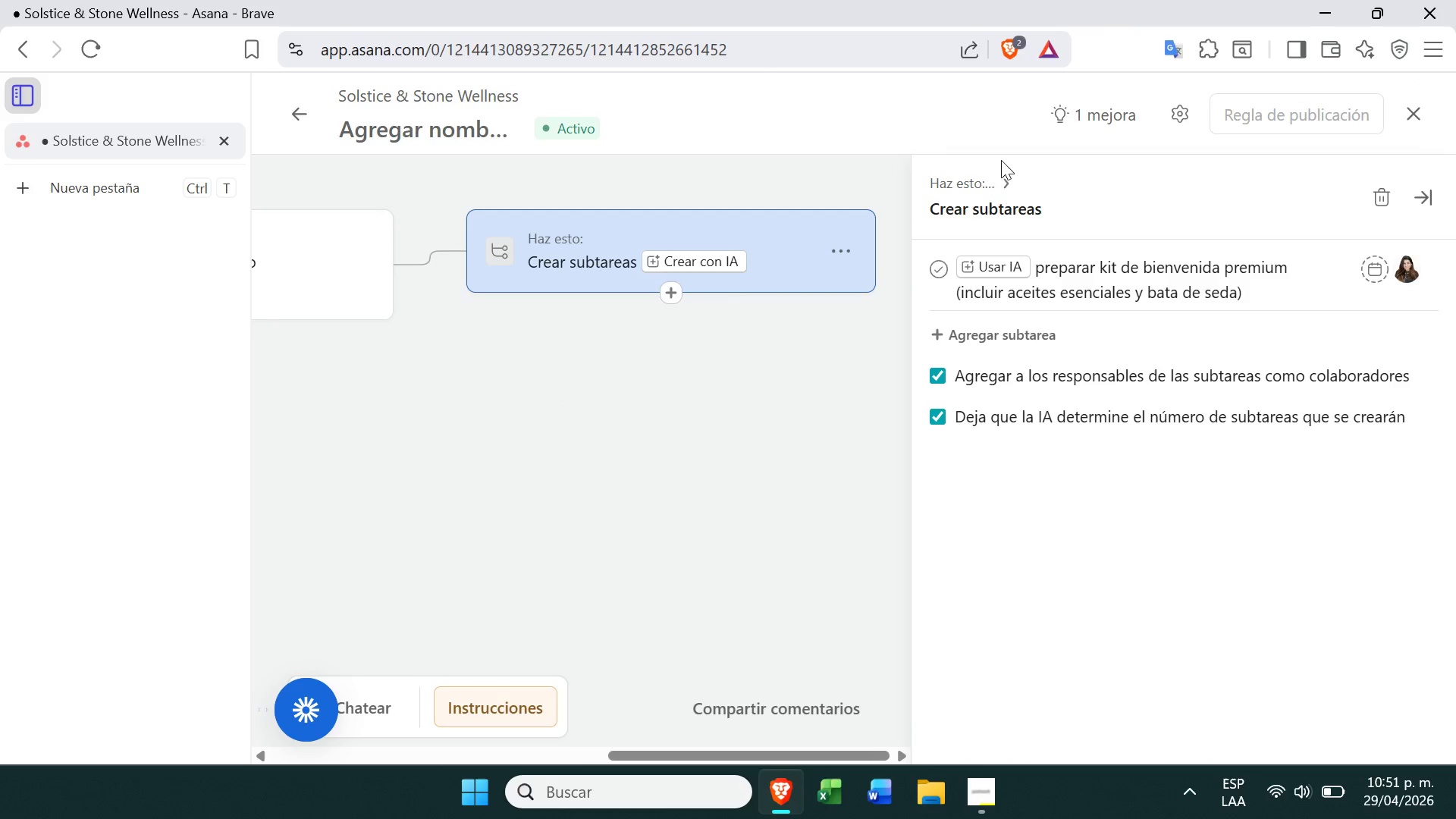 
left_click([812, 372])
 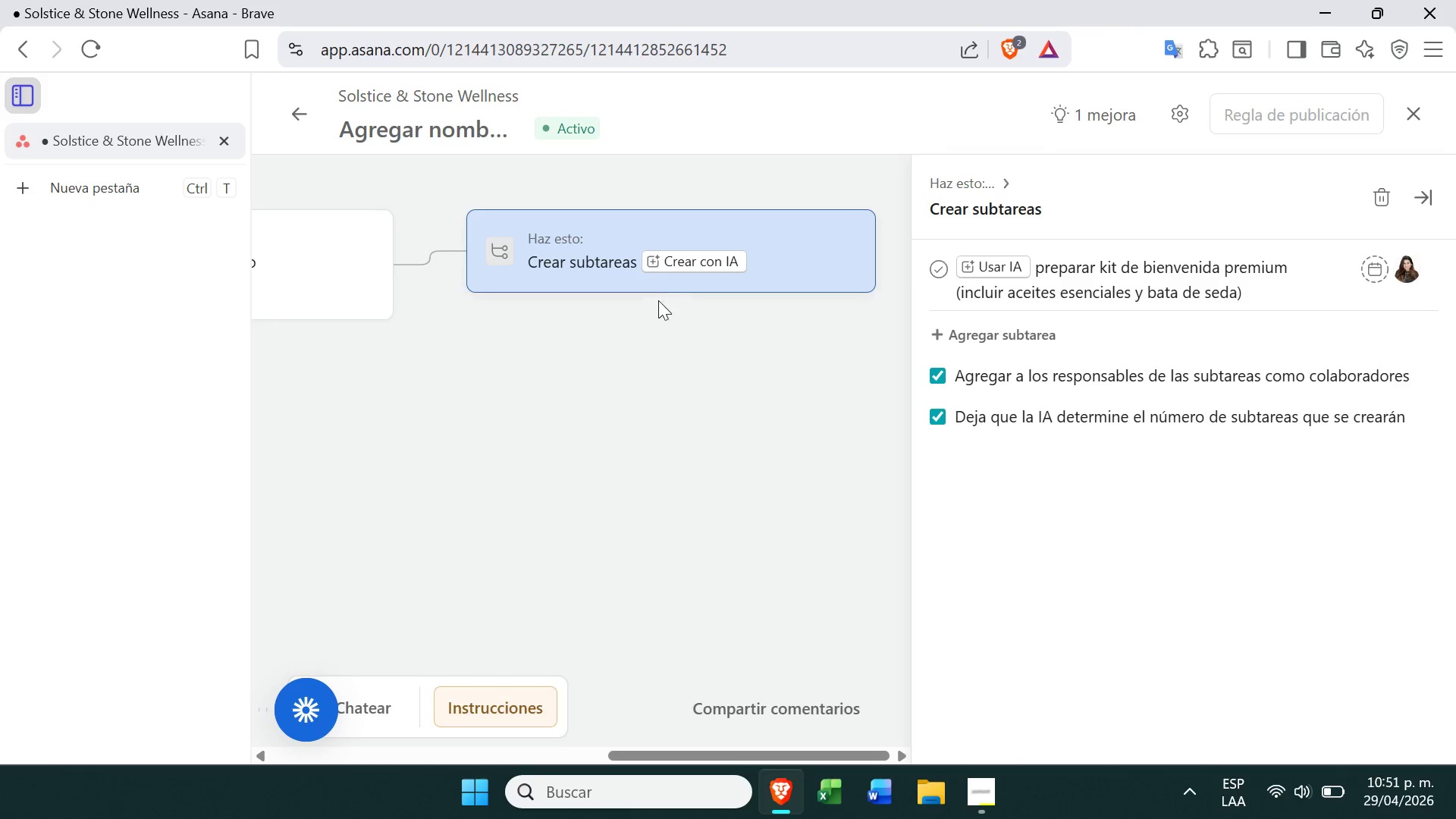 
left_click([671, 301])
 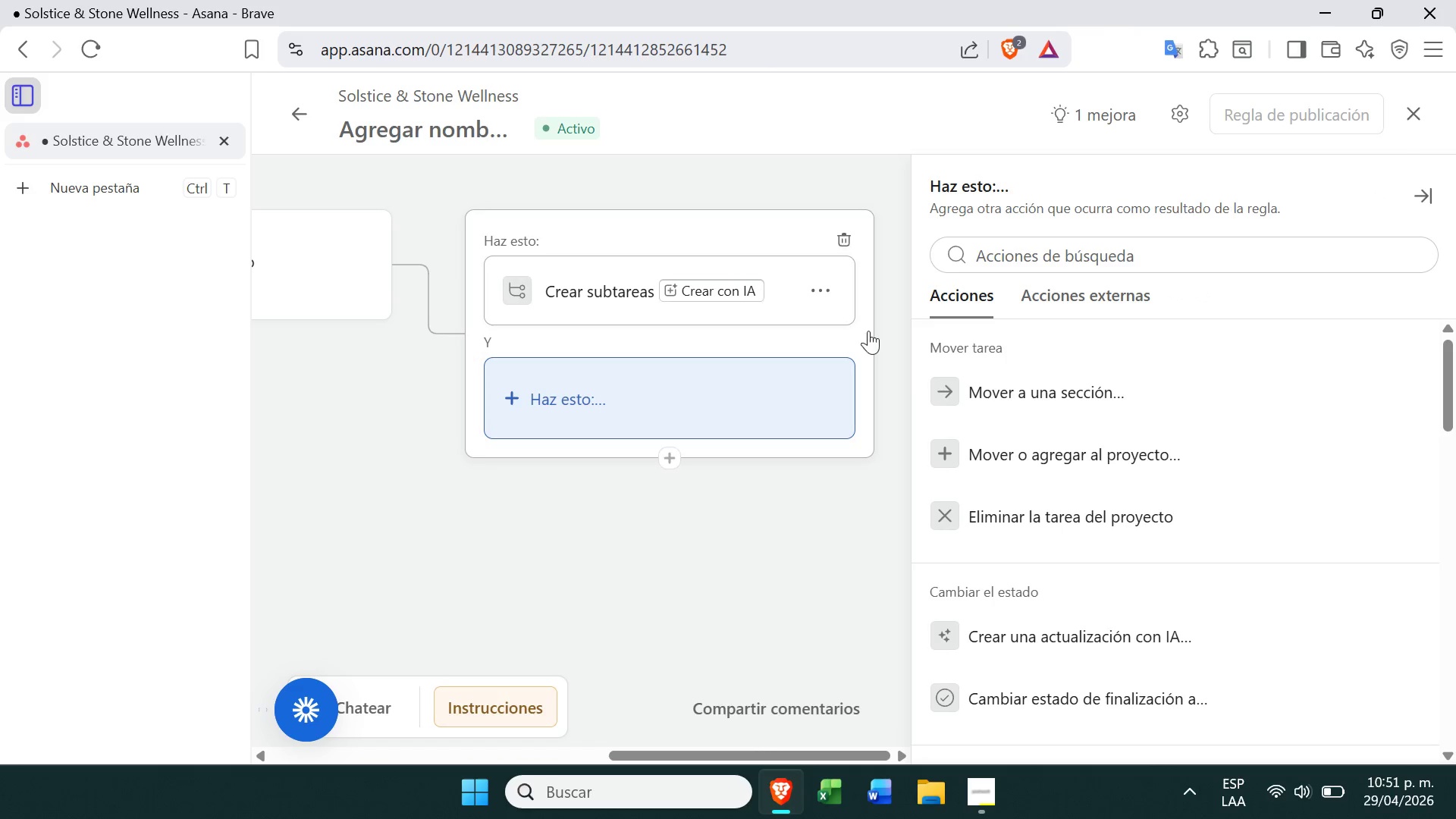 
mouse_move([1006, 519])
 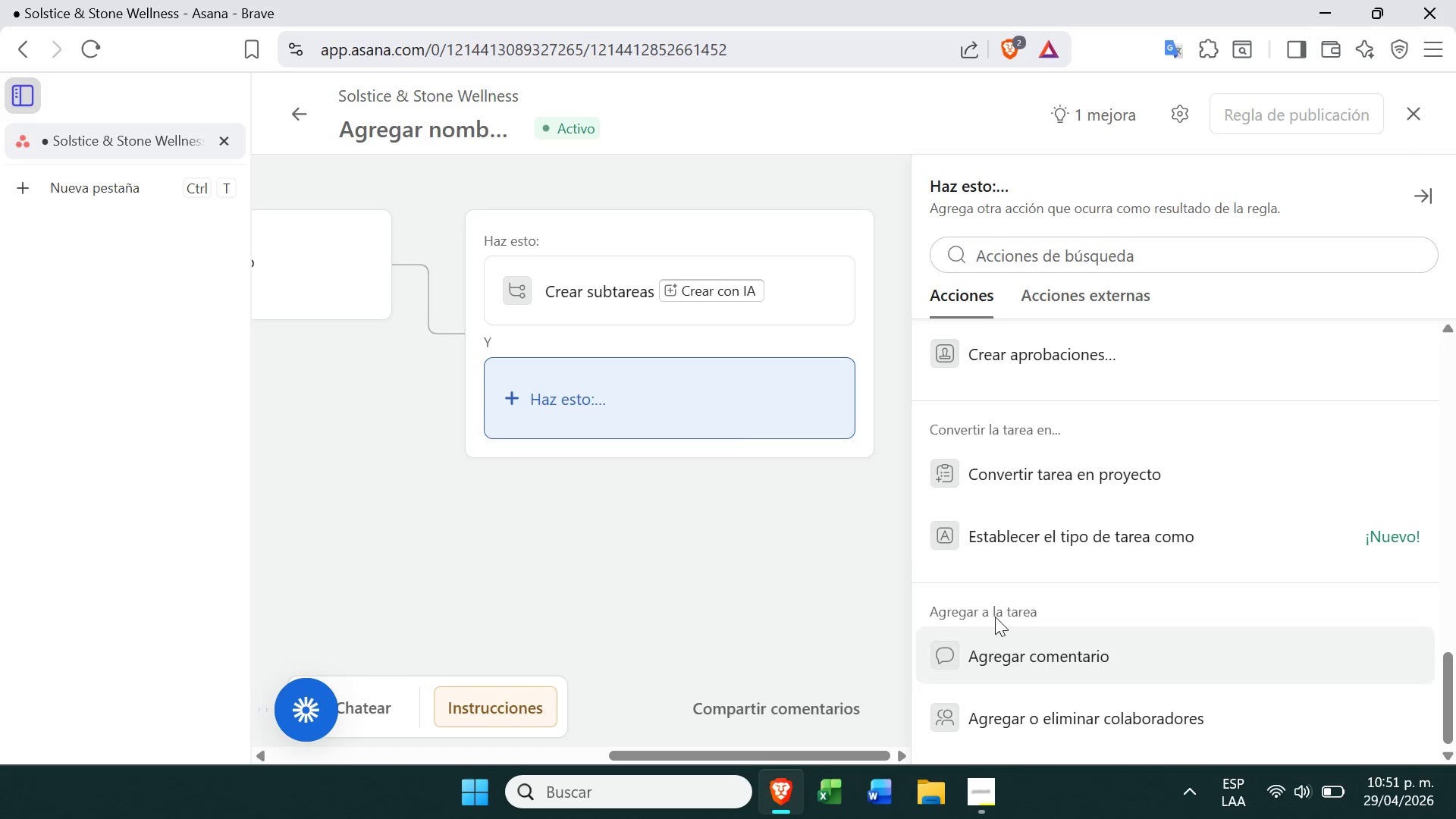 
mouse_move([1053, 488])
 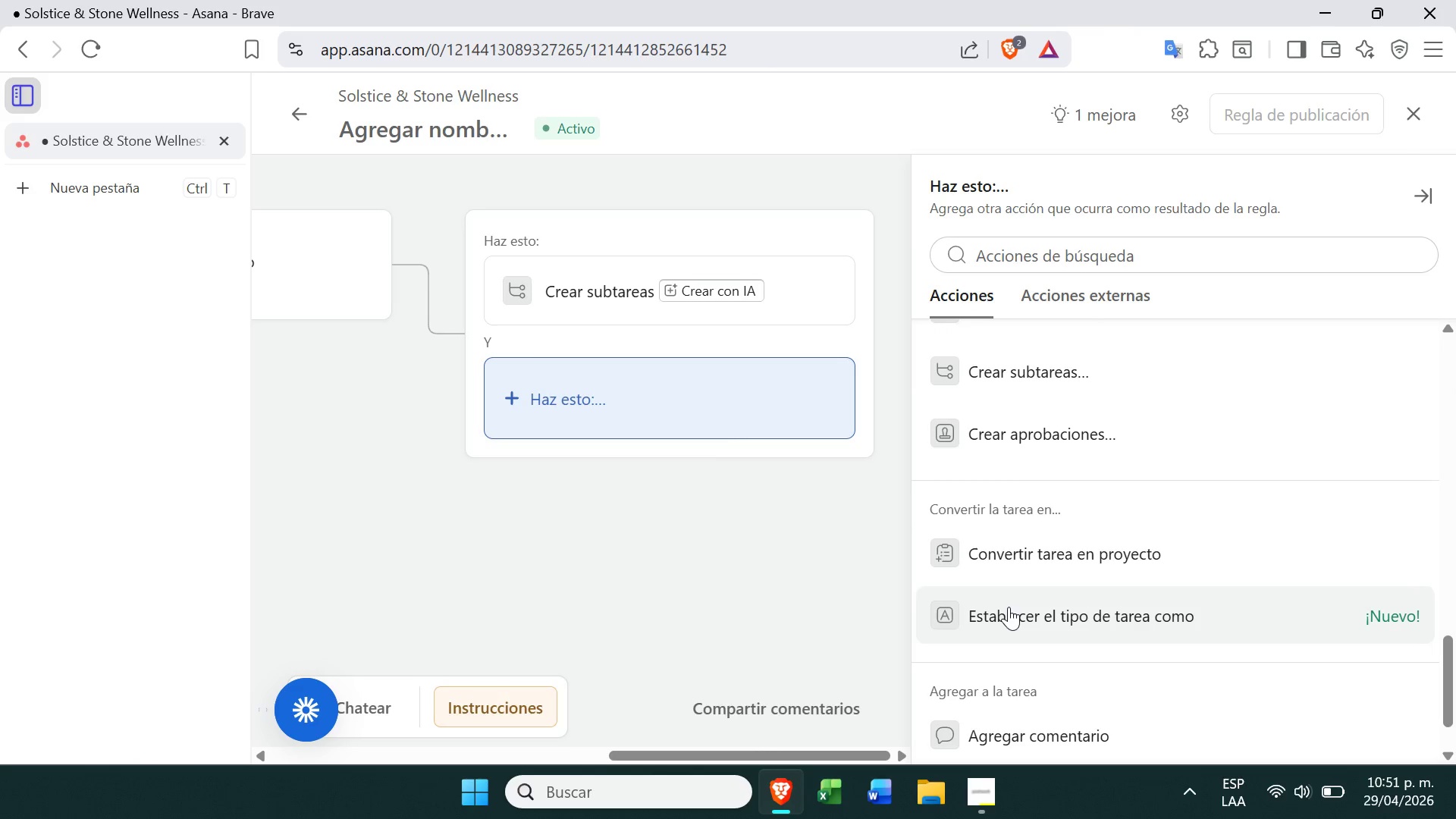 
left_click([1009, 607])
 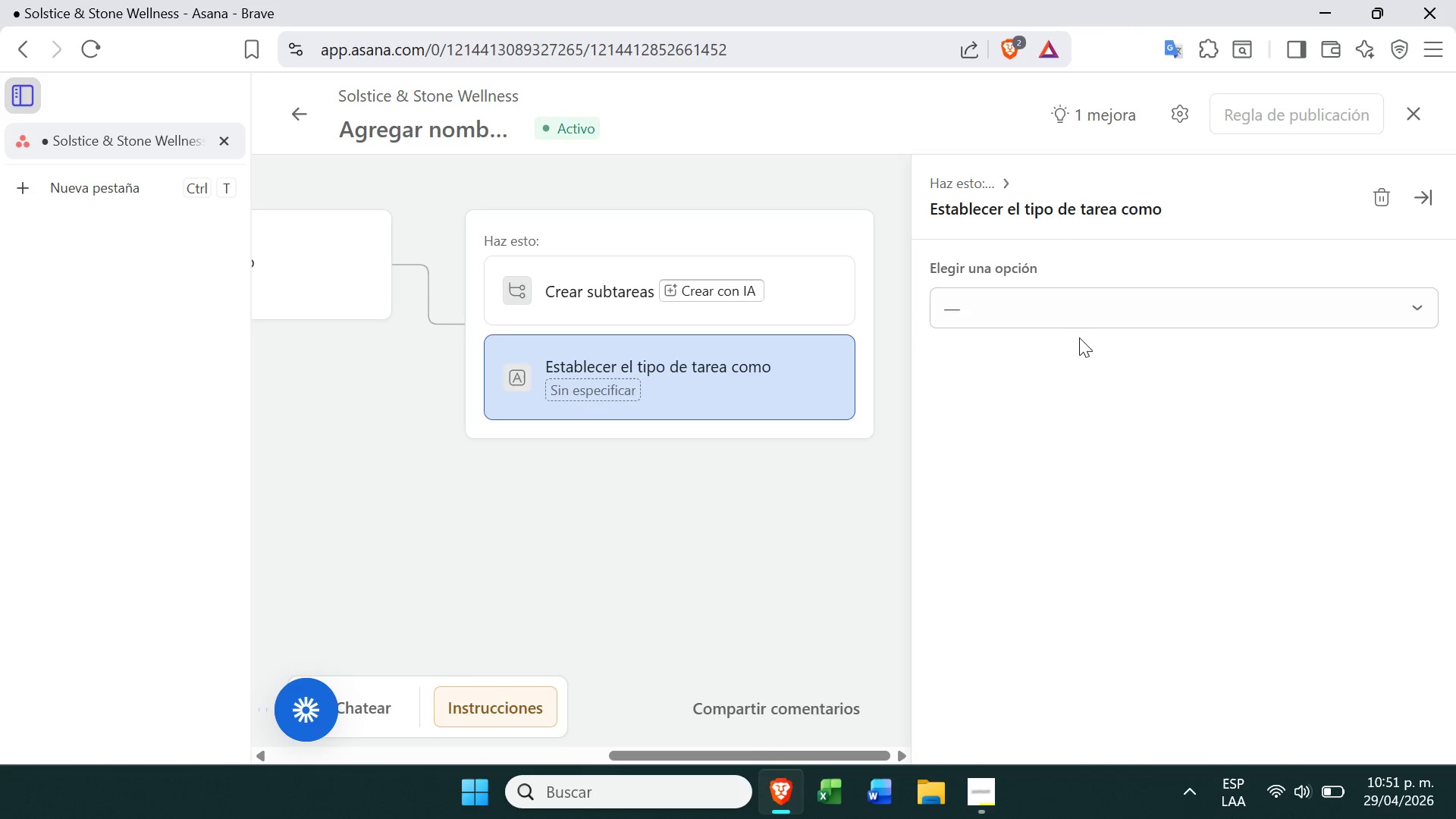 
double_click([1102, 312])
 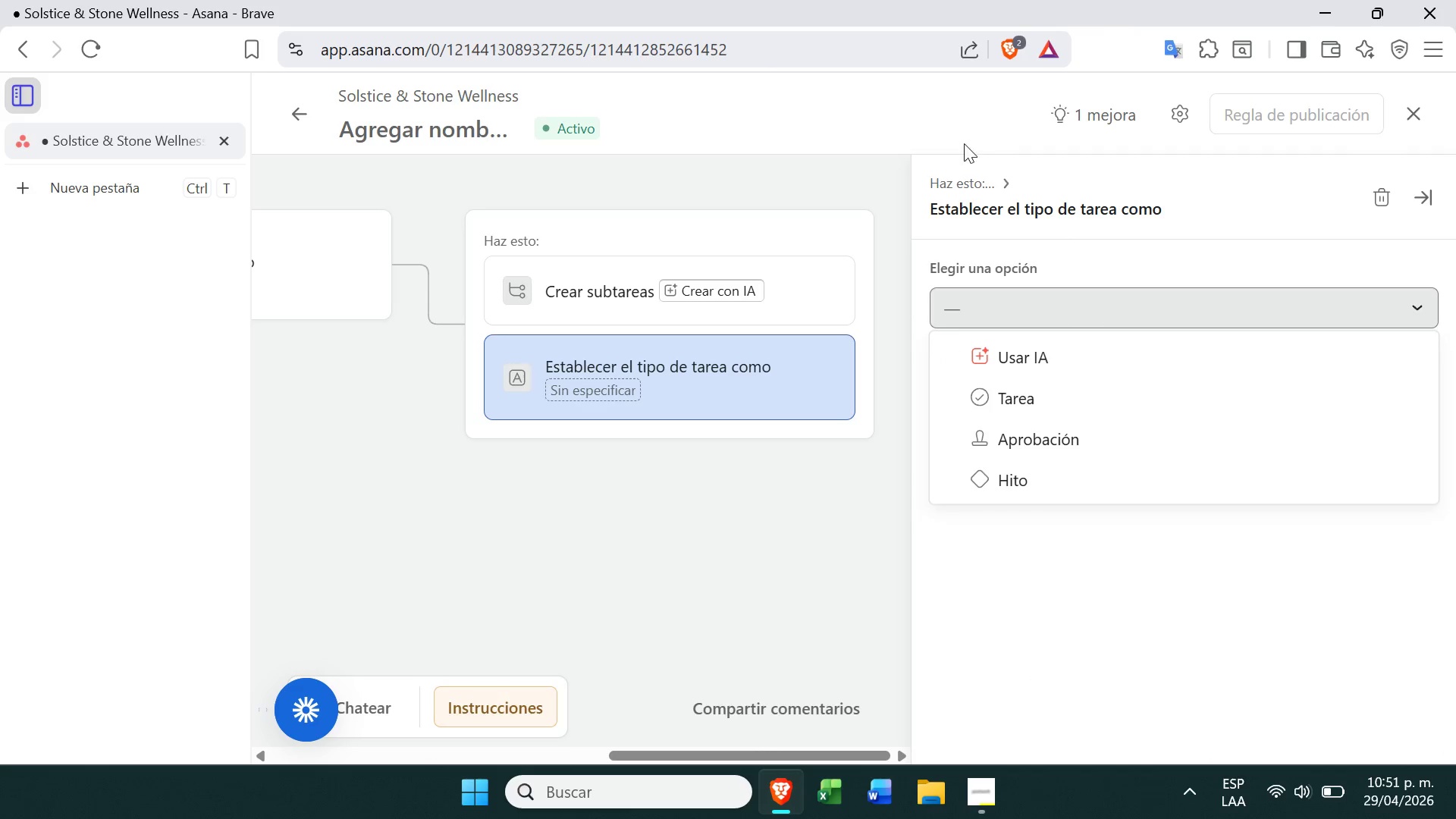 
left_click([815, 376])
 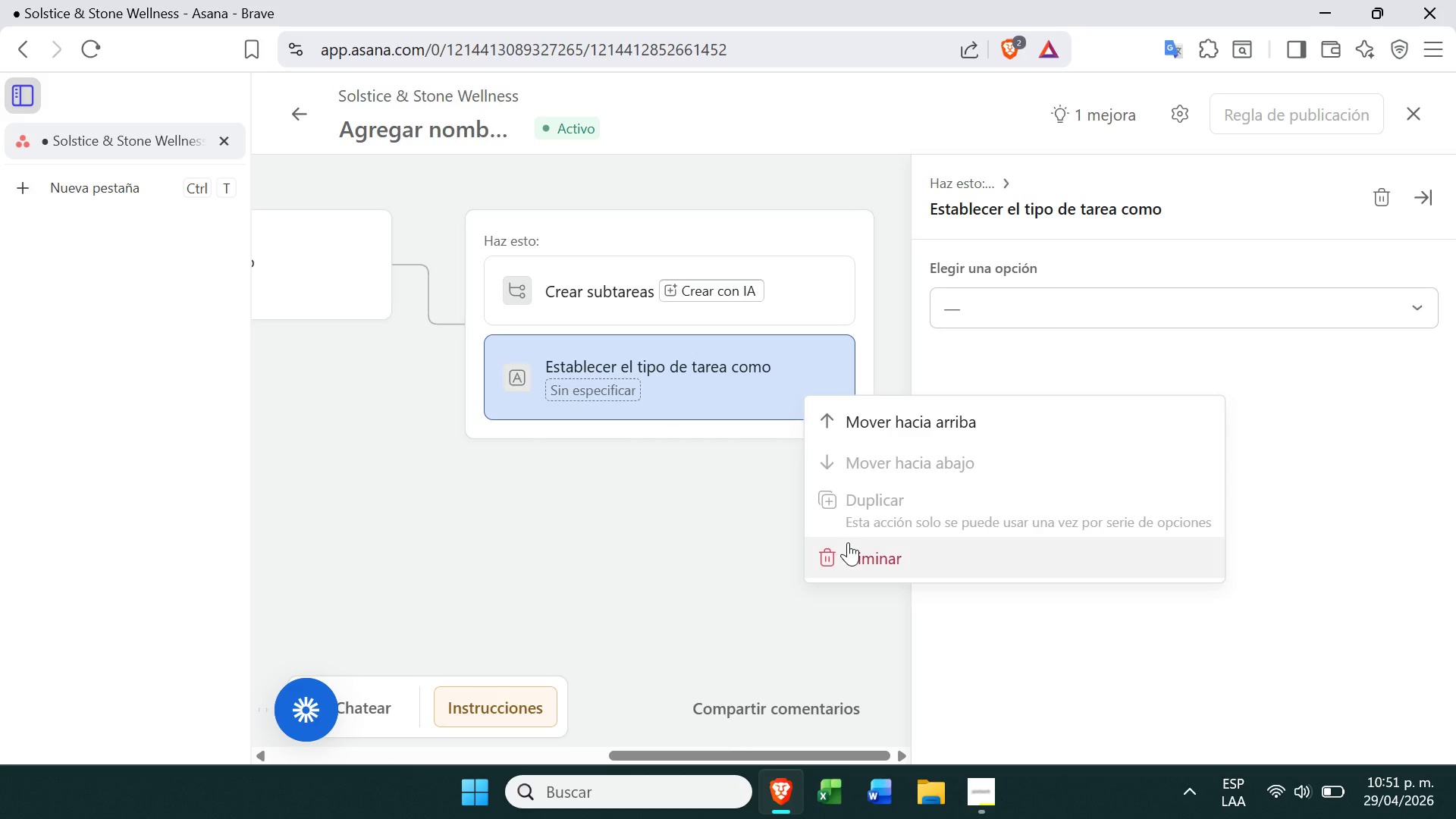 
left_click([847, 546])
 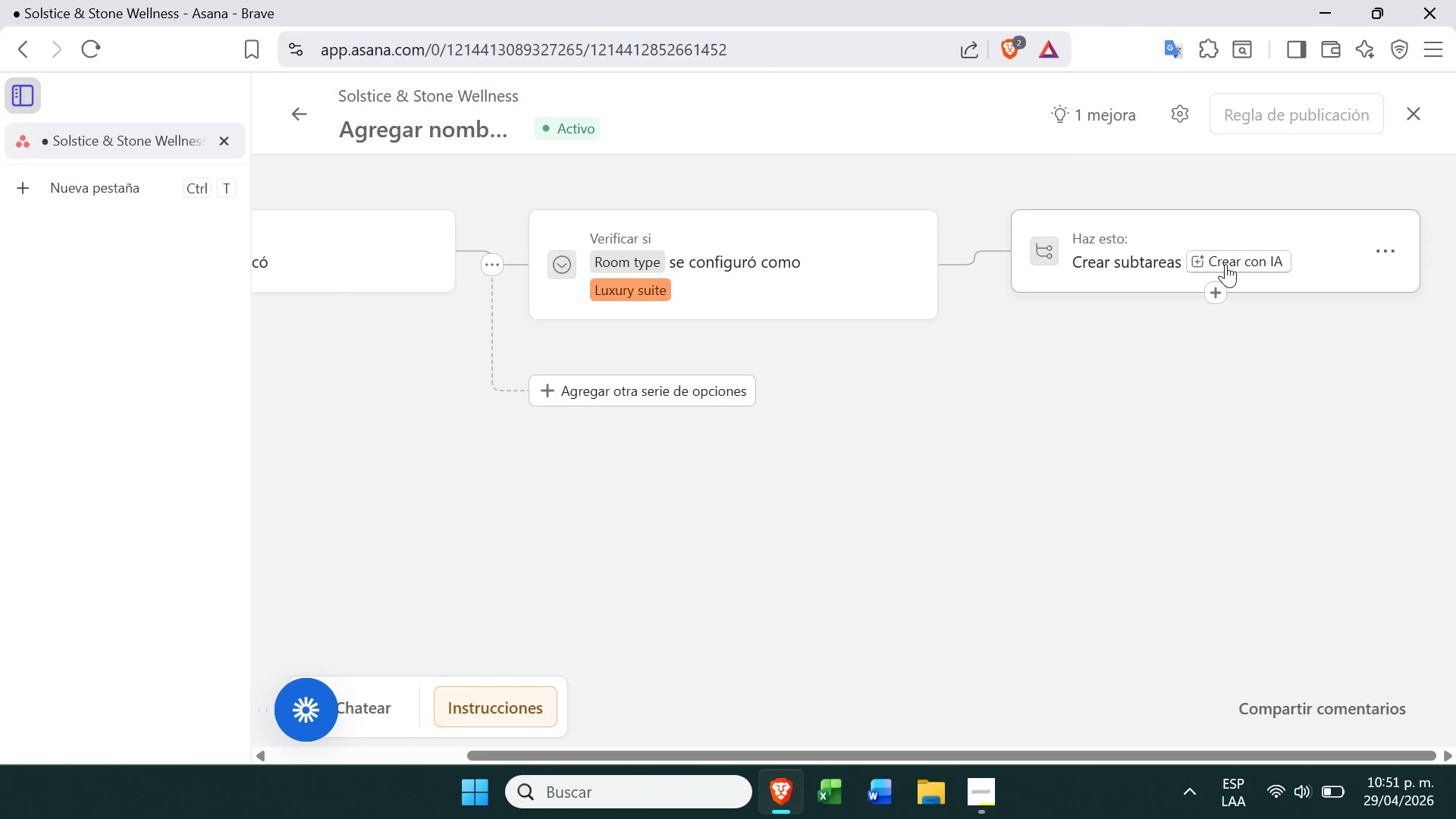 
left_click([1323, 265])
 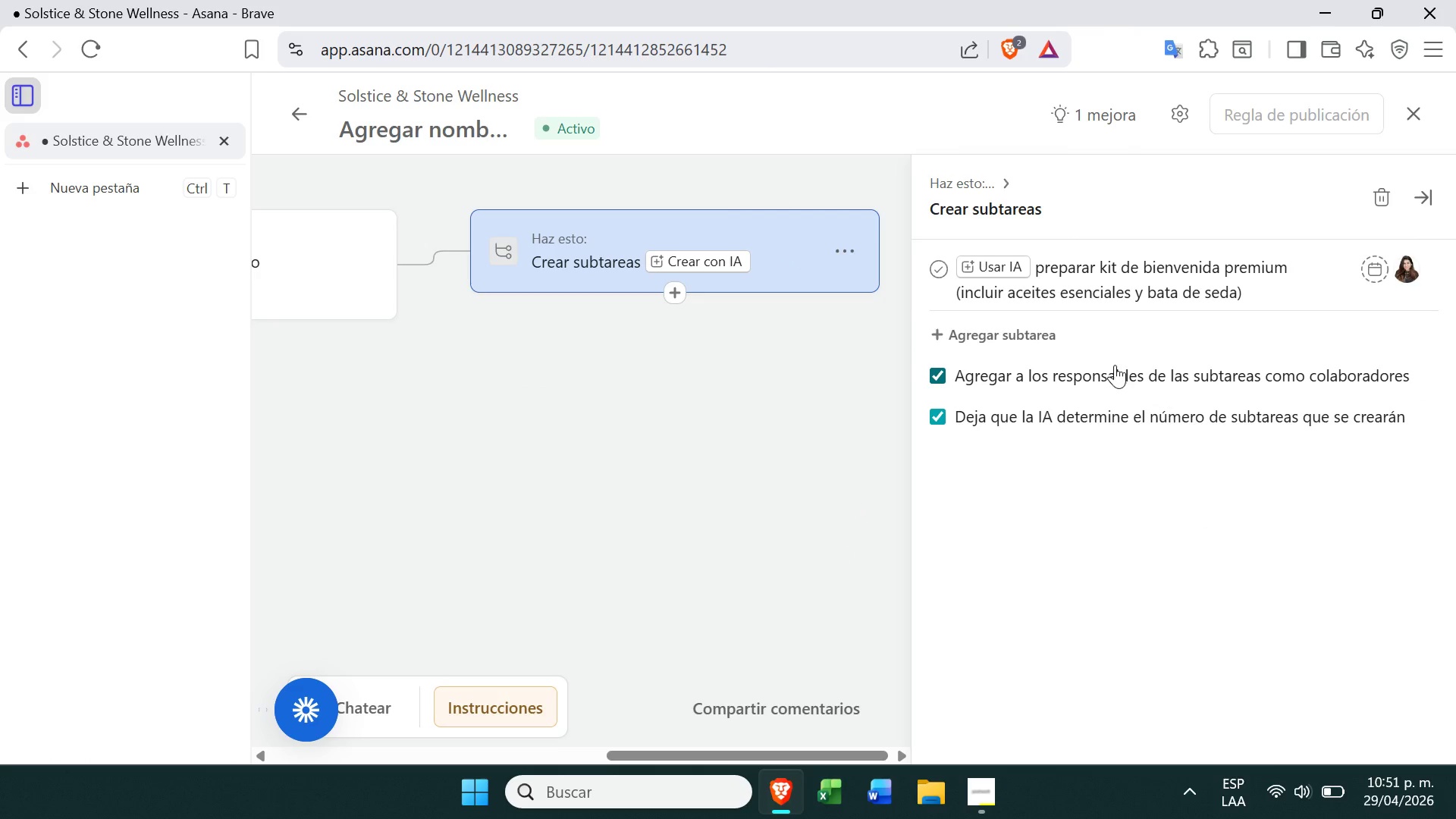 
left_click([608, 388])
 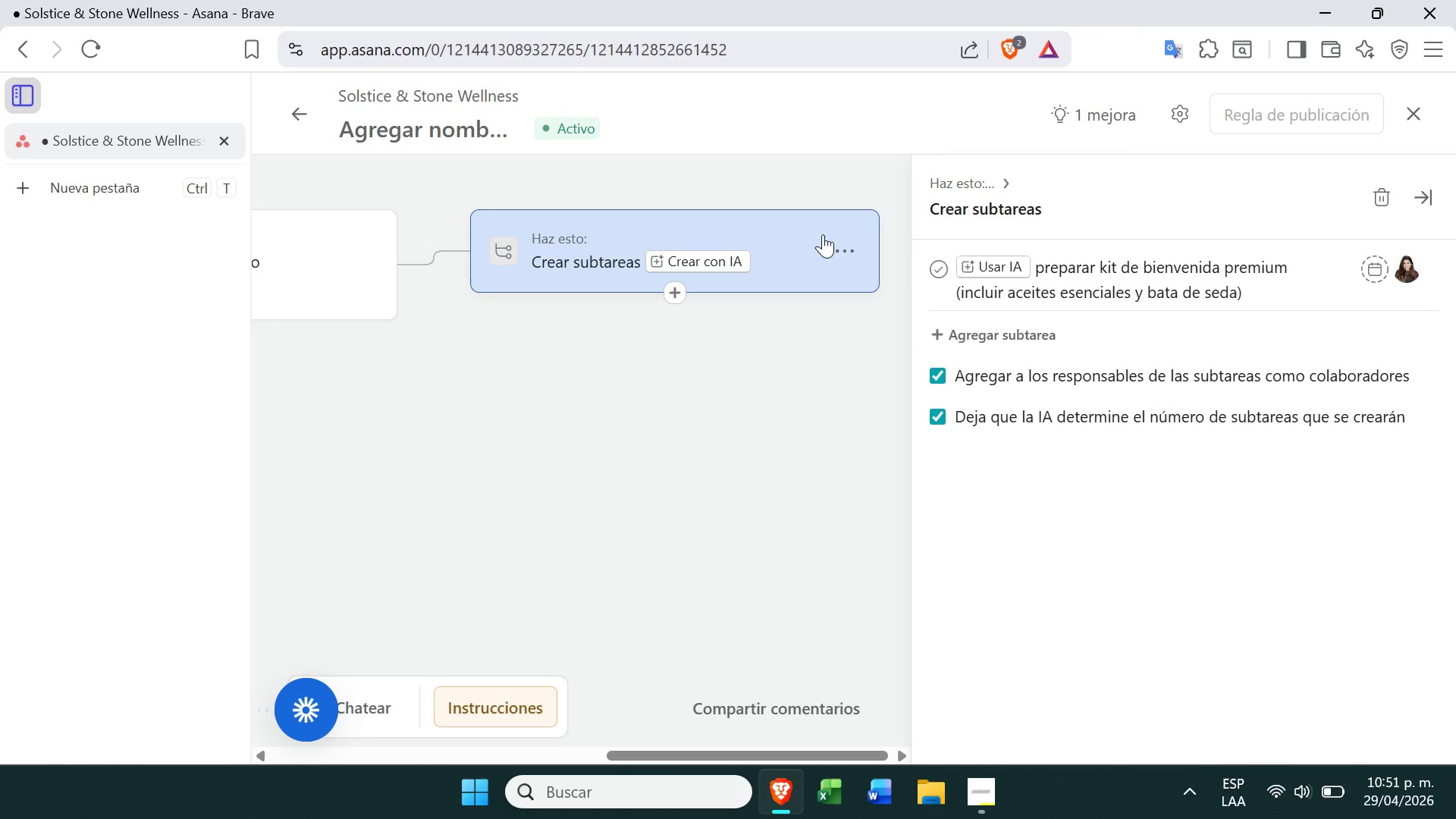 
left_click([842, 259])
 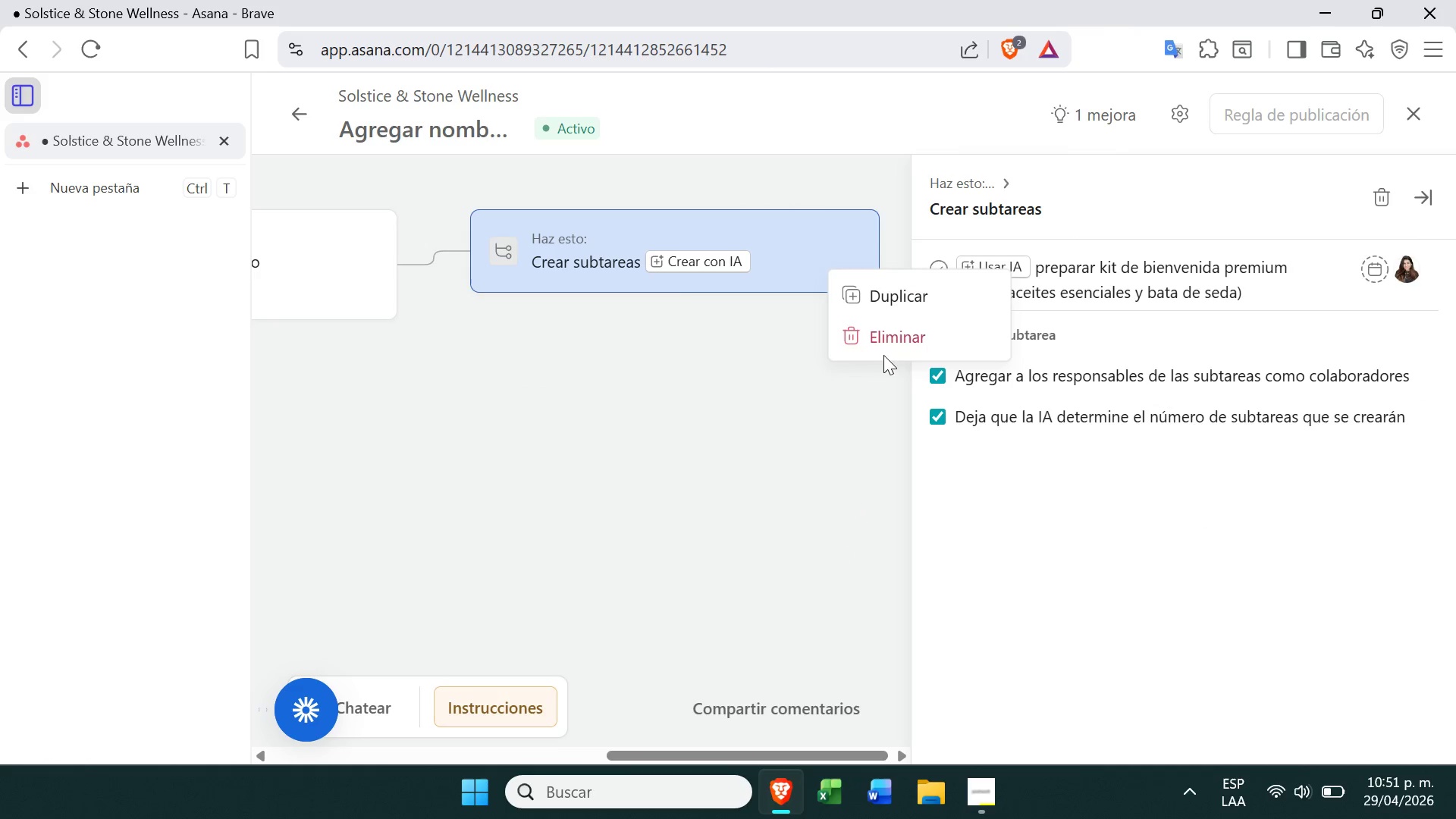 
left_click([893, 345])
 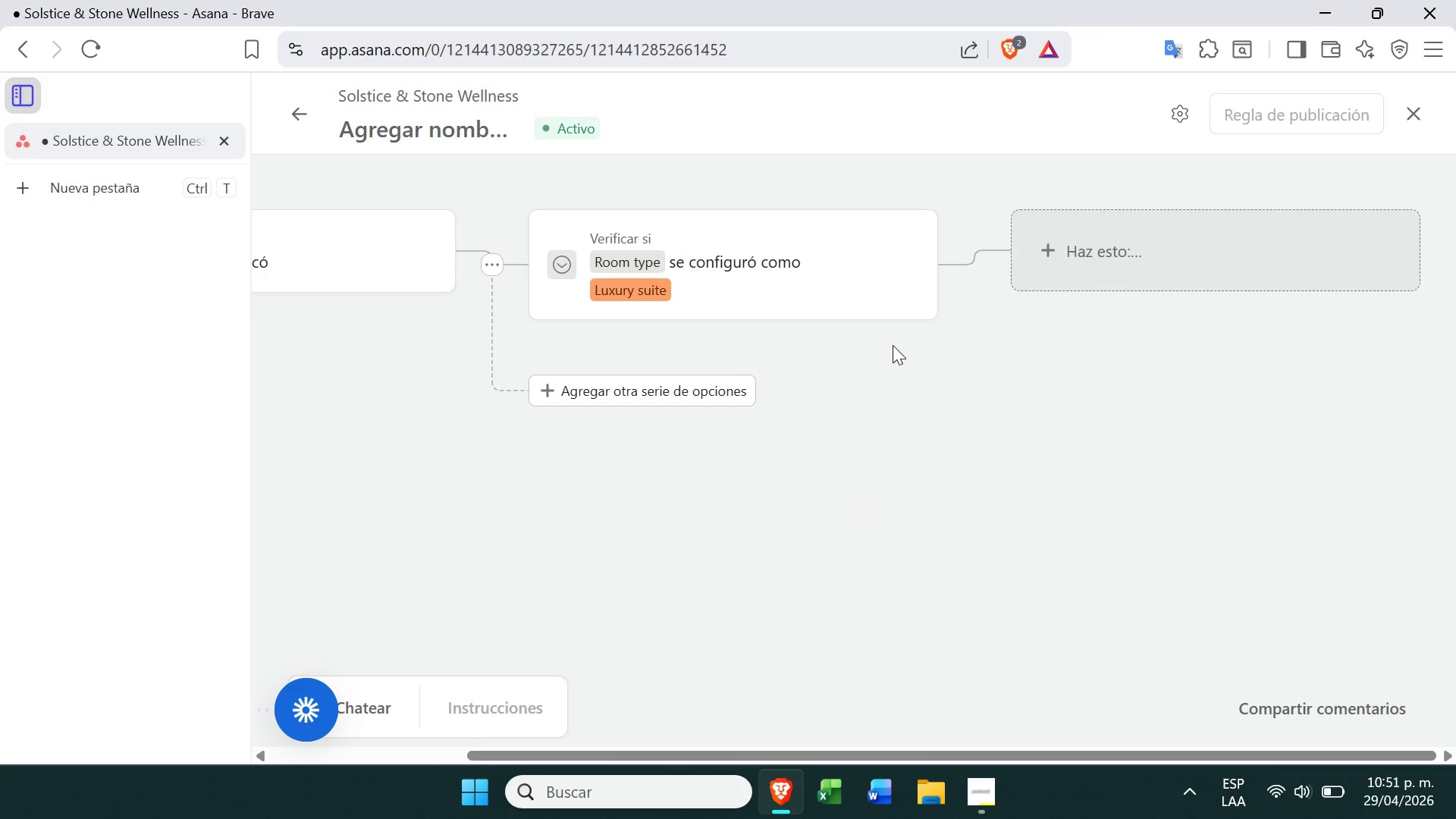 
left_click([939, 420])
 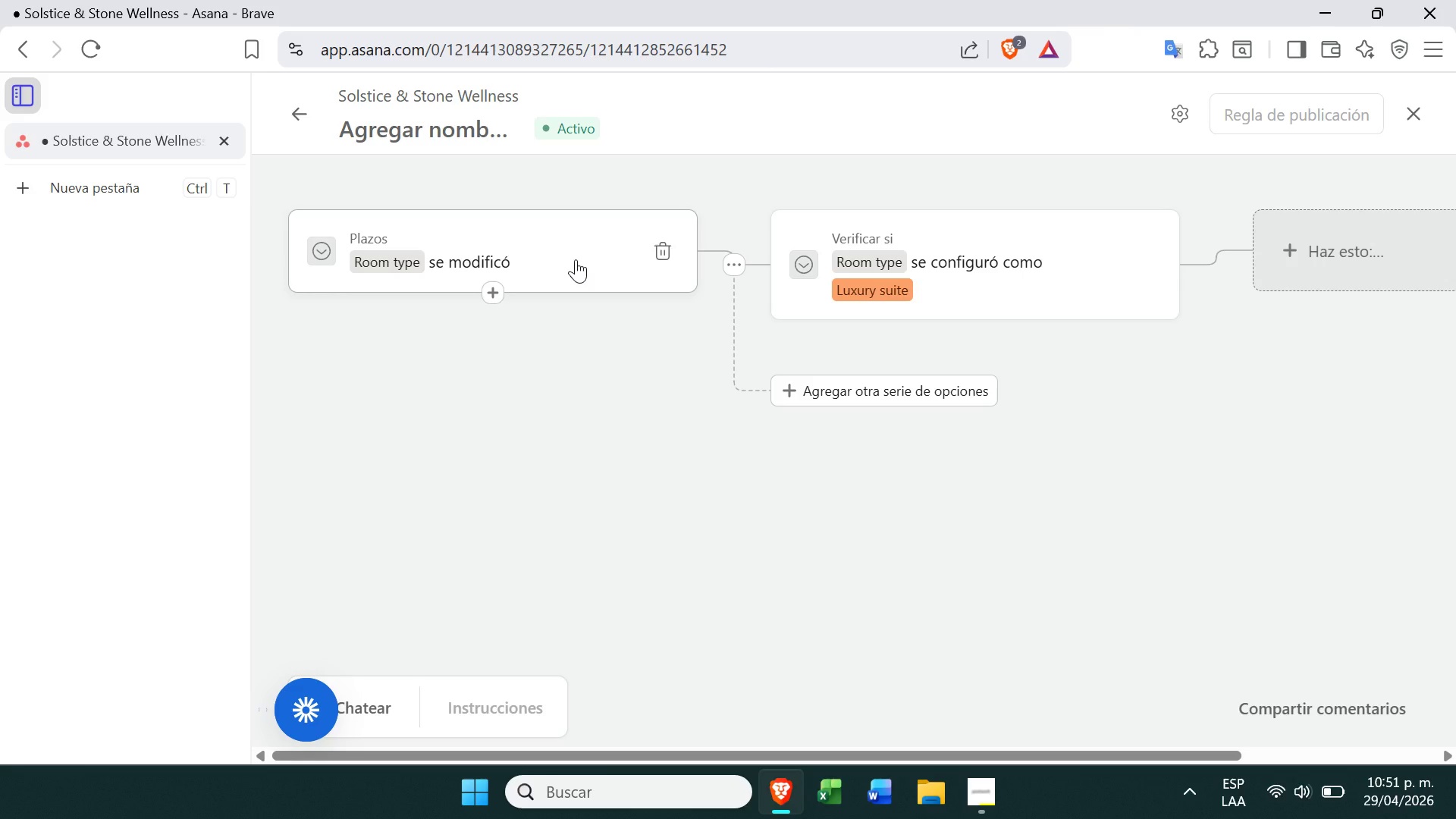 
wait(6.73)
 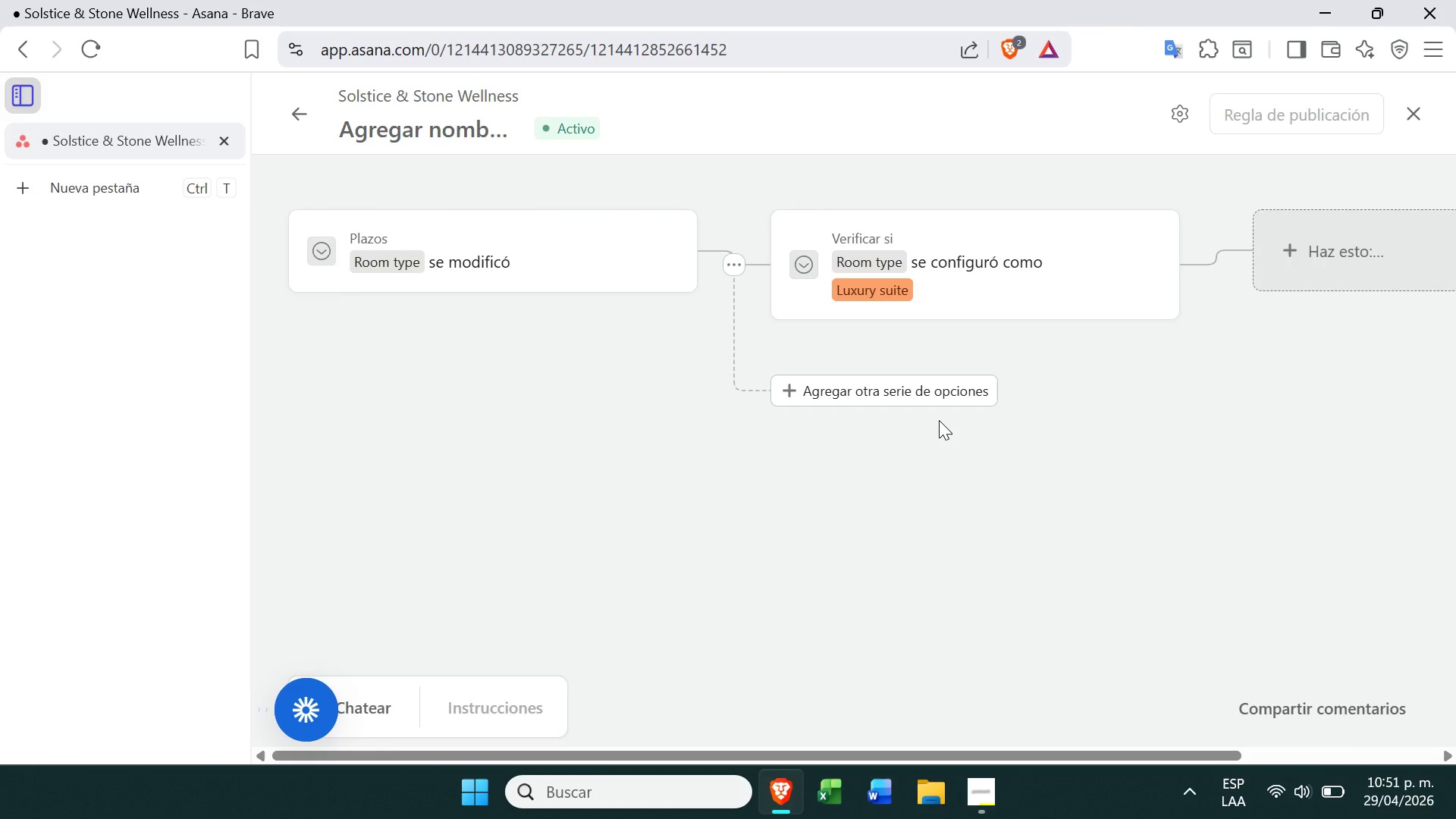 
left_click([576, 259])
 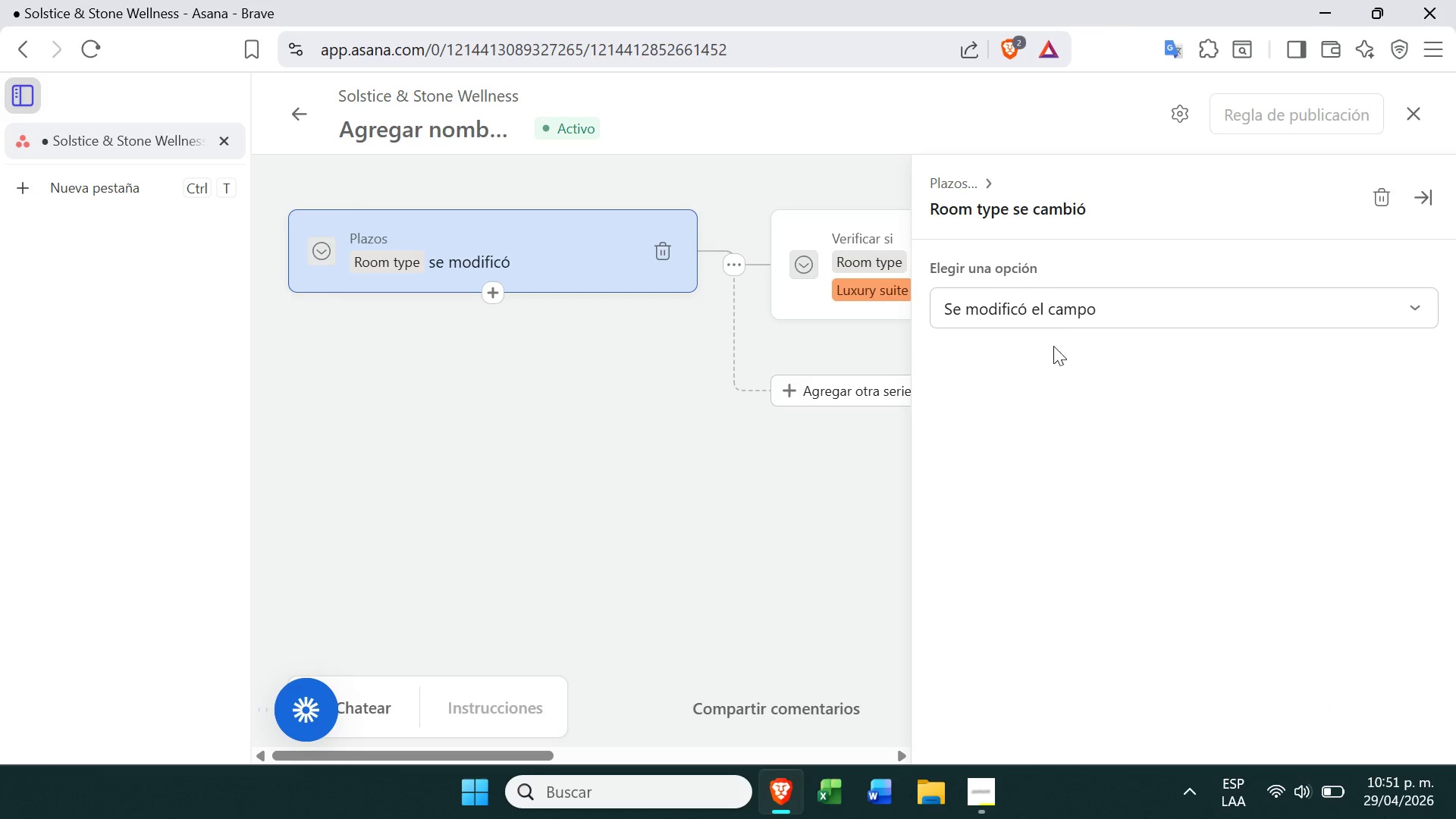 
left_click([1074, 325])
 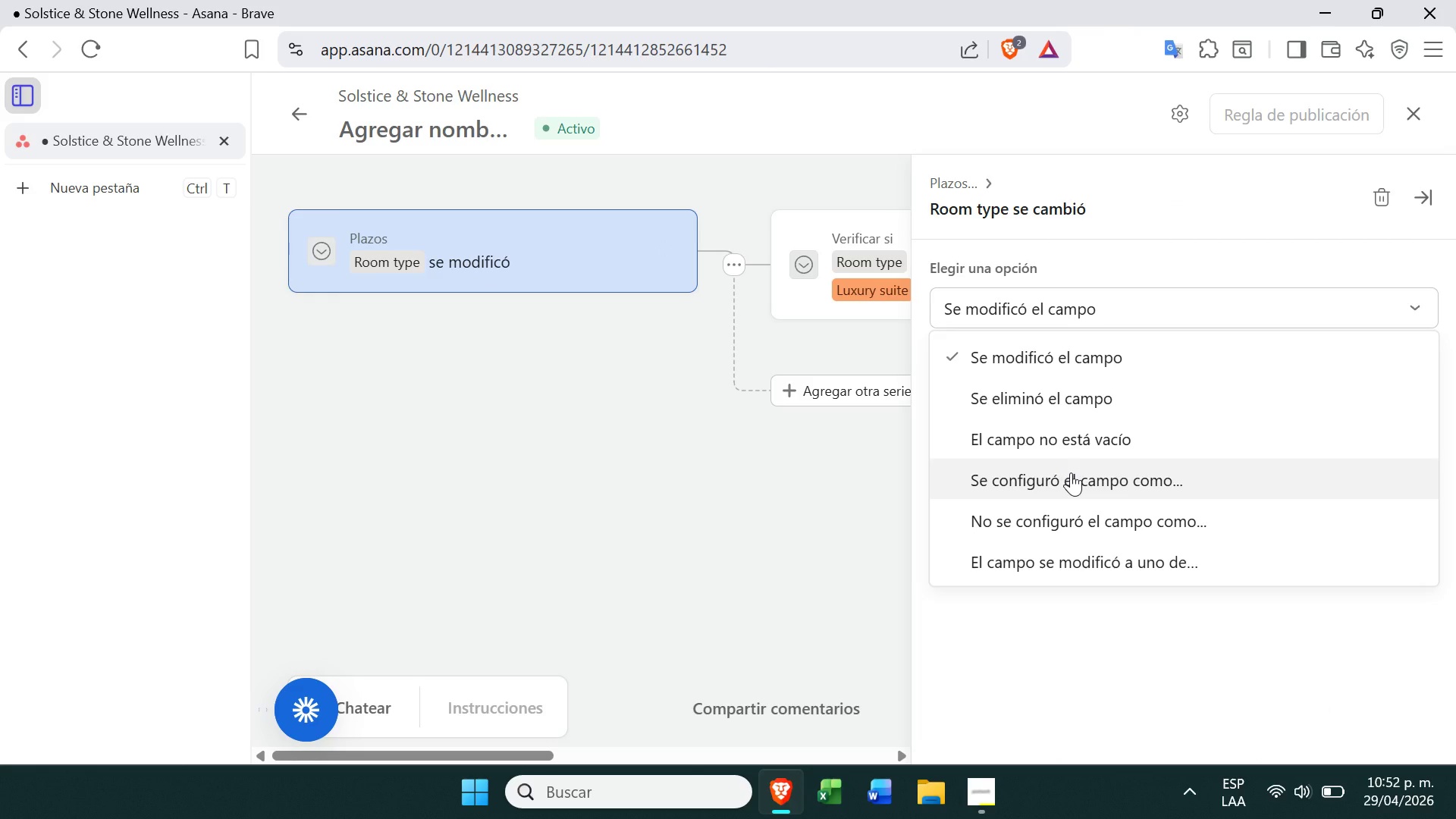 
wait(12.61)
 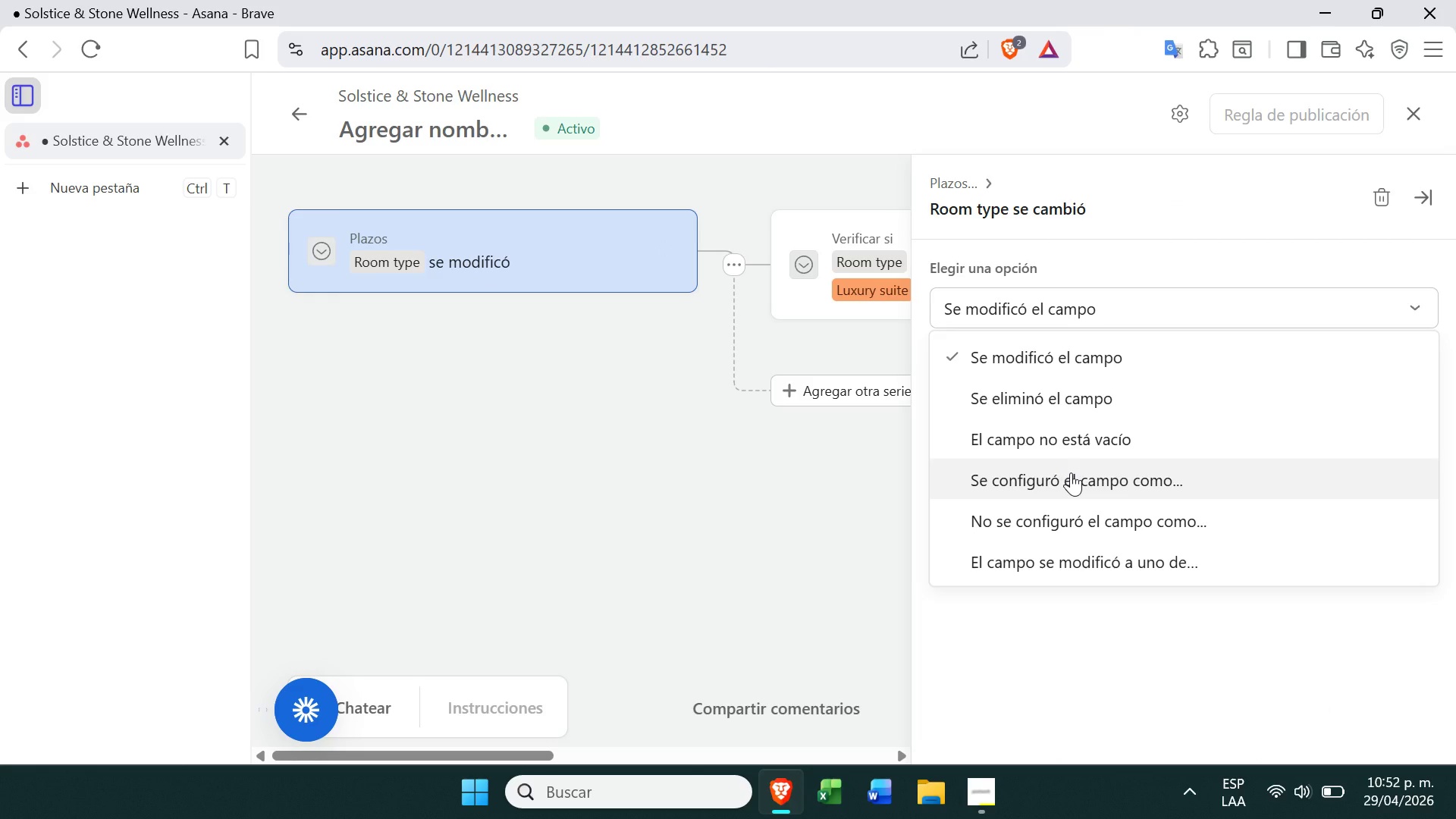 
left_click([1068, 568])
 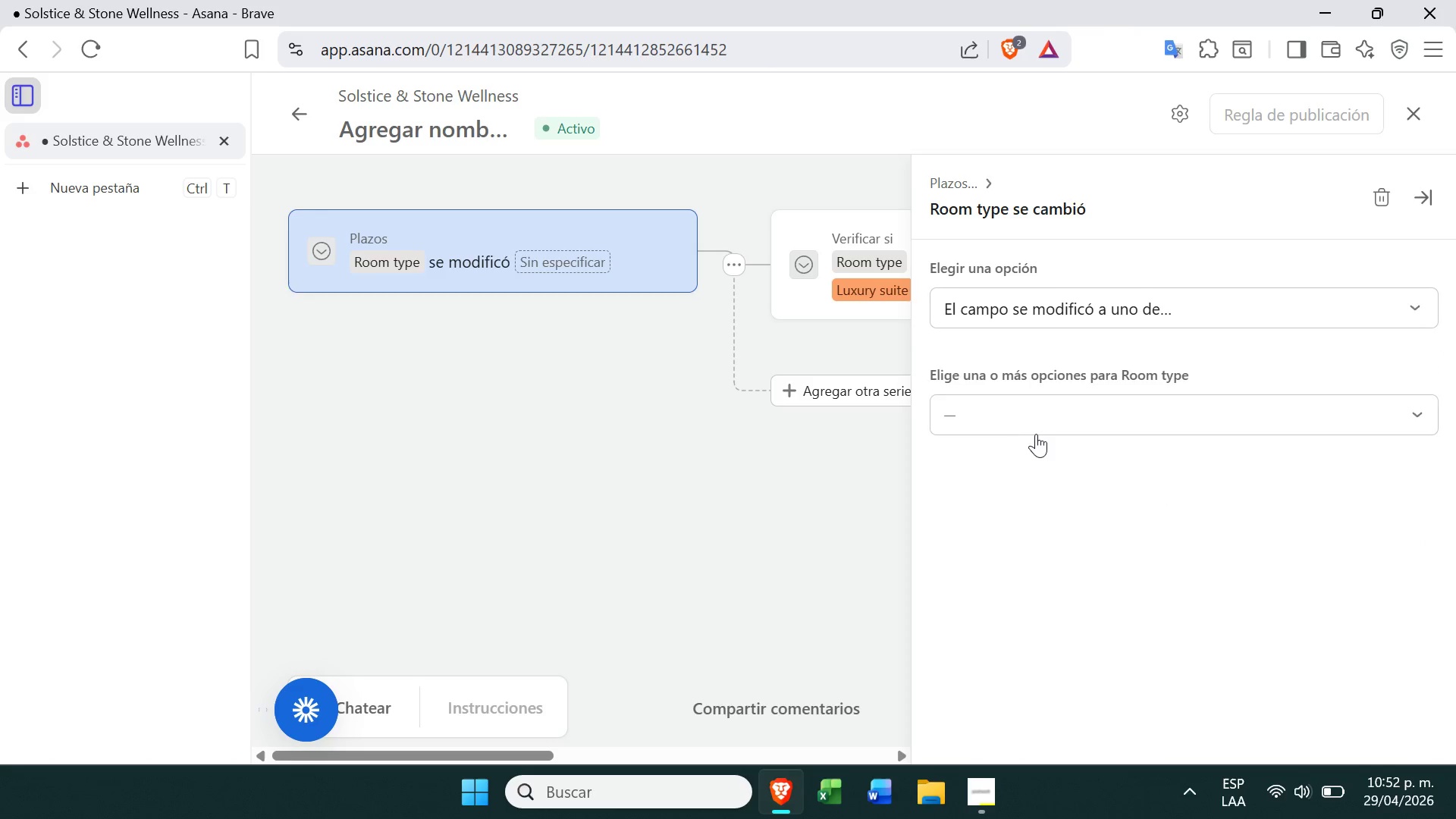 
left_click([1055, 420])
 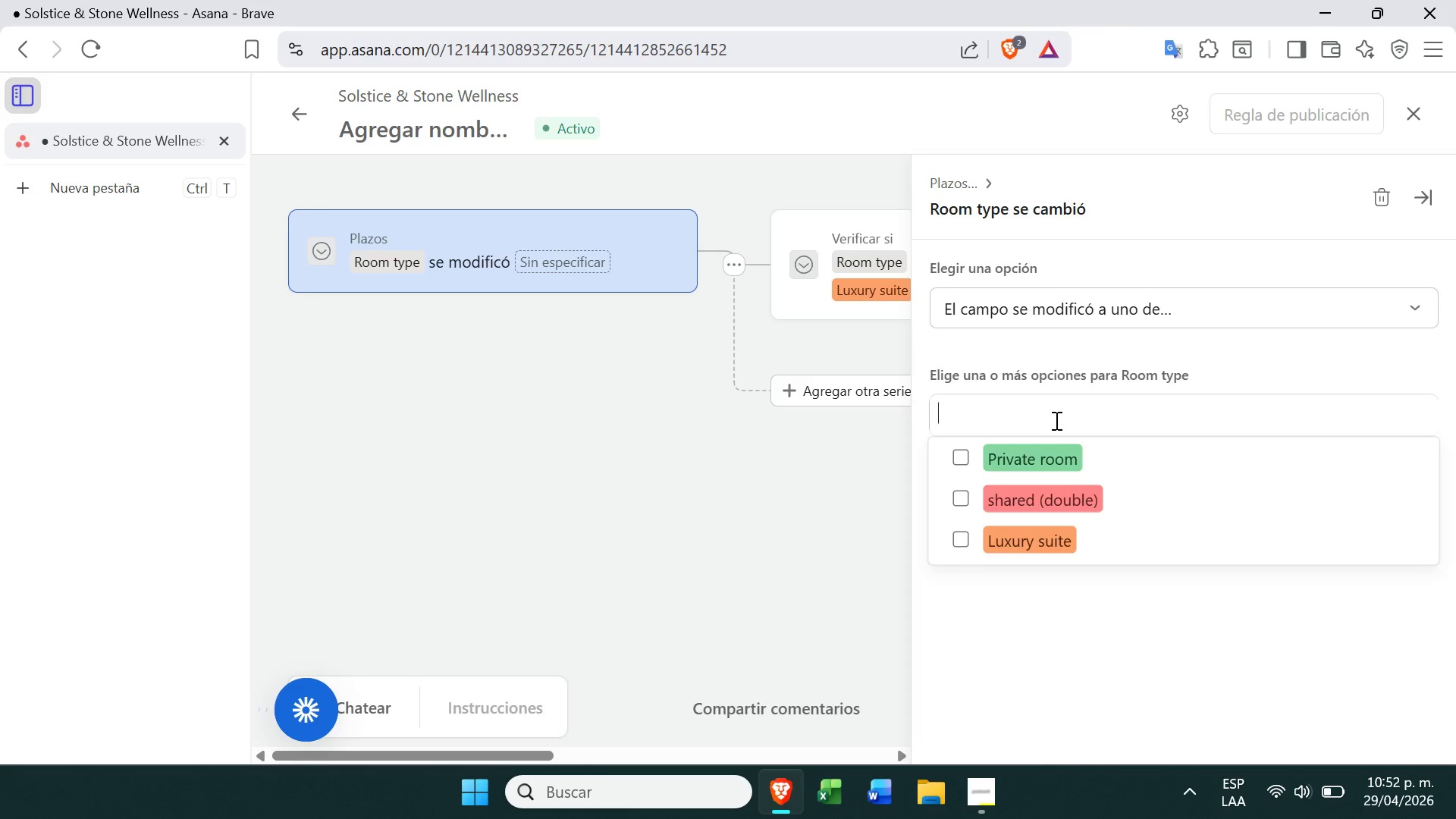 
wait(7.19)
 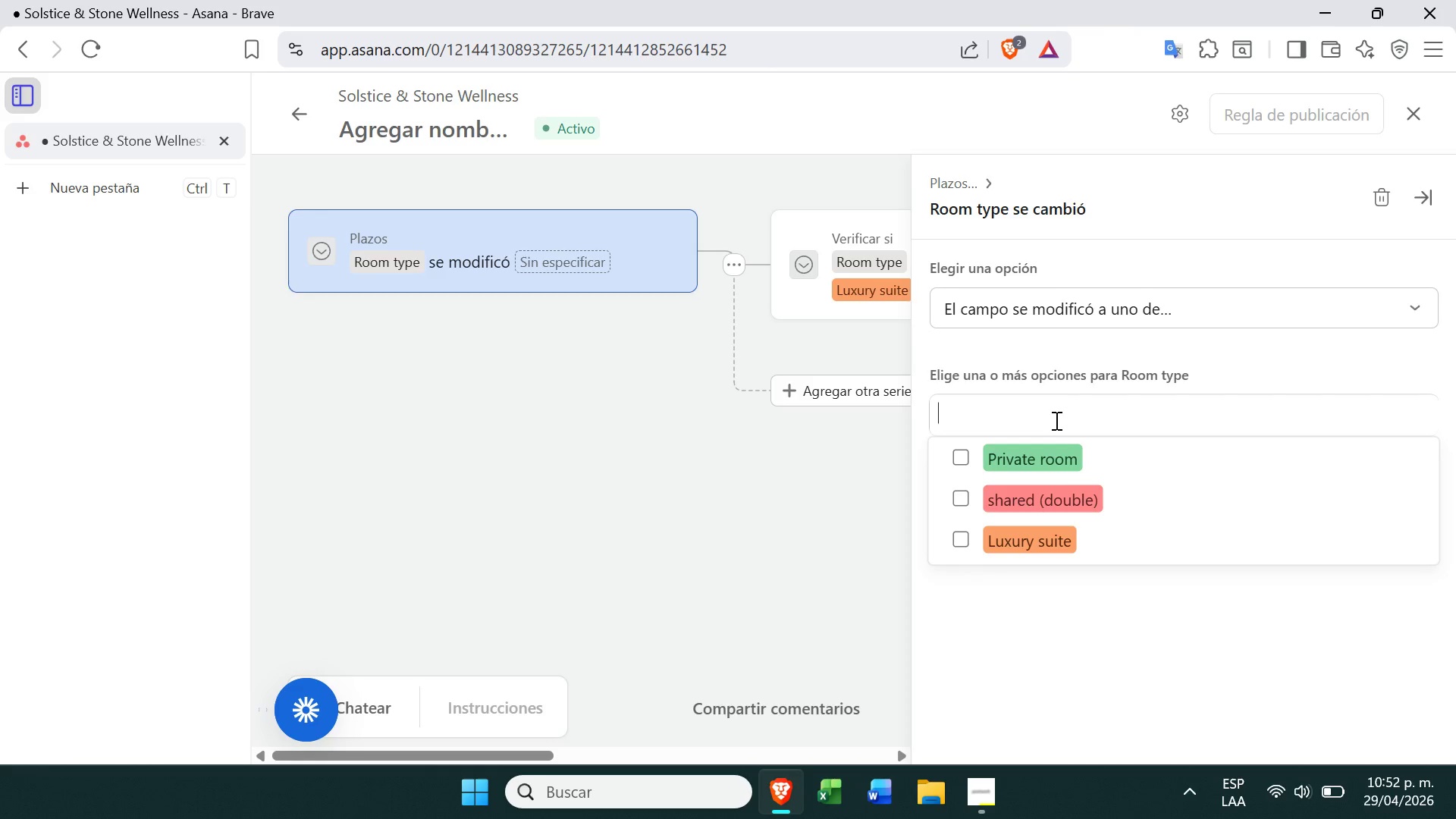 
left_click([1001, 538])
 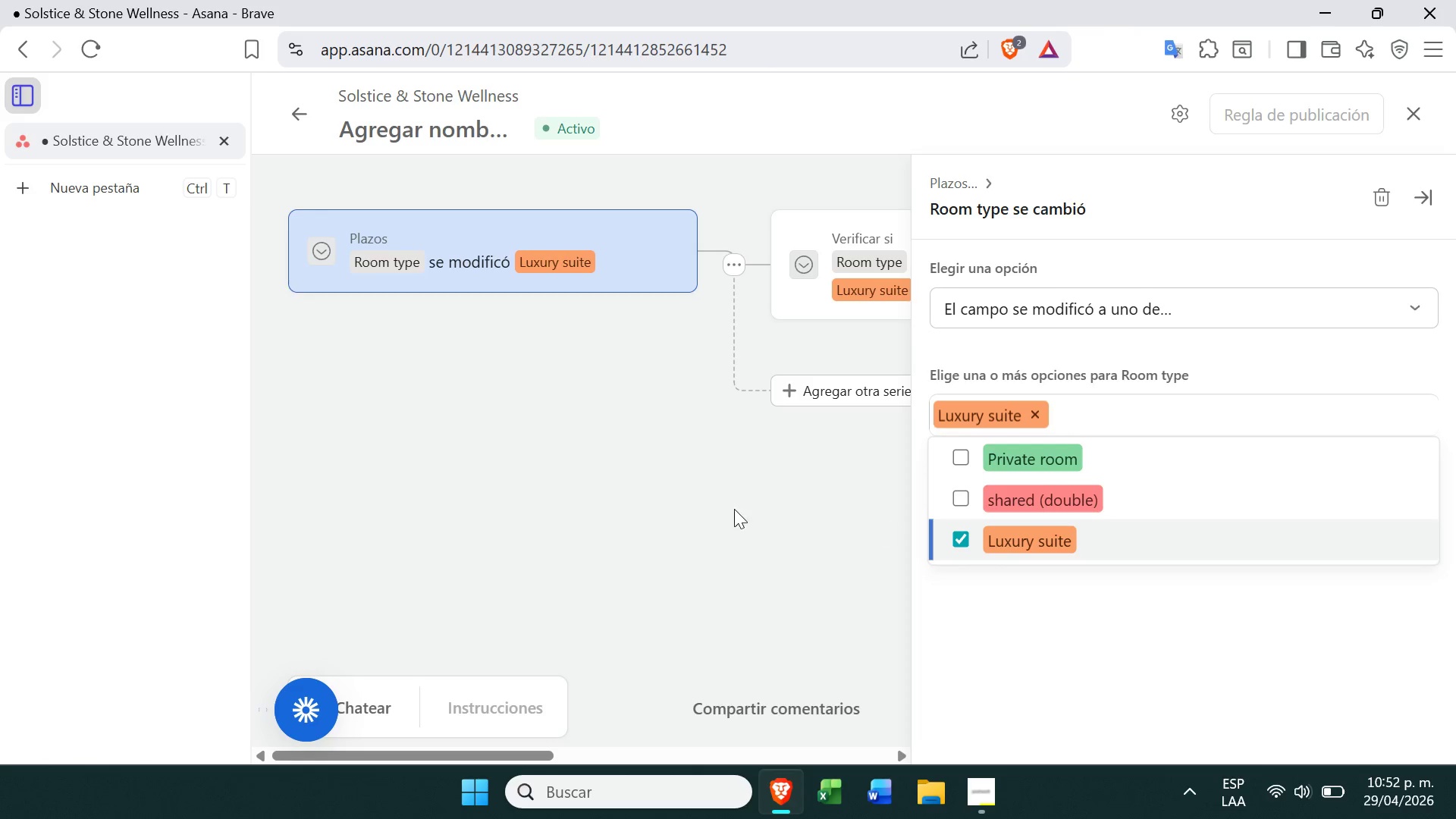 
left_click([733, 509])
 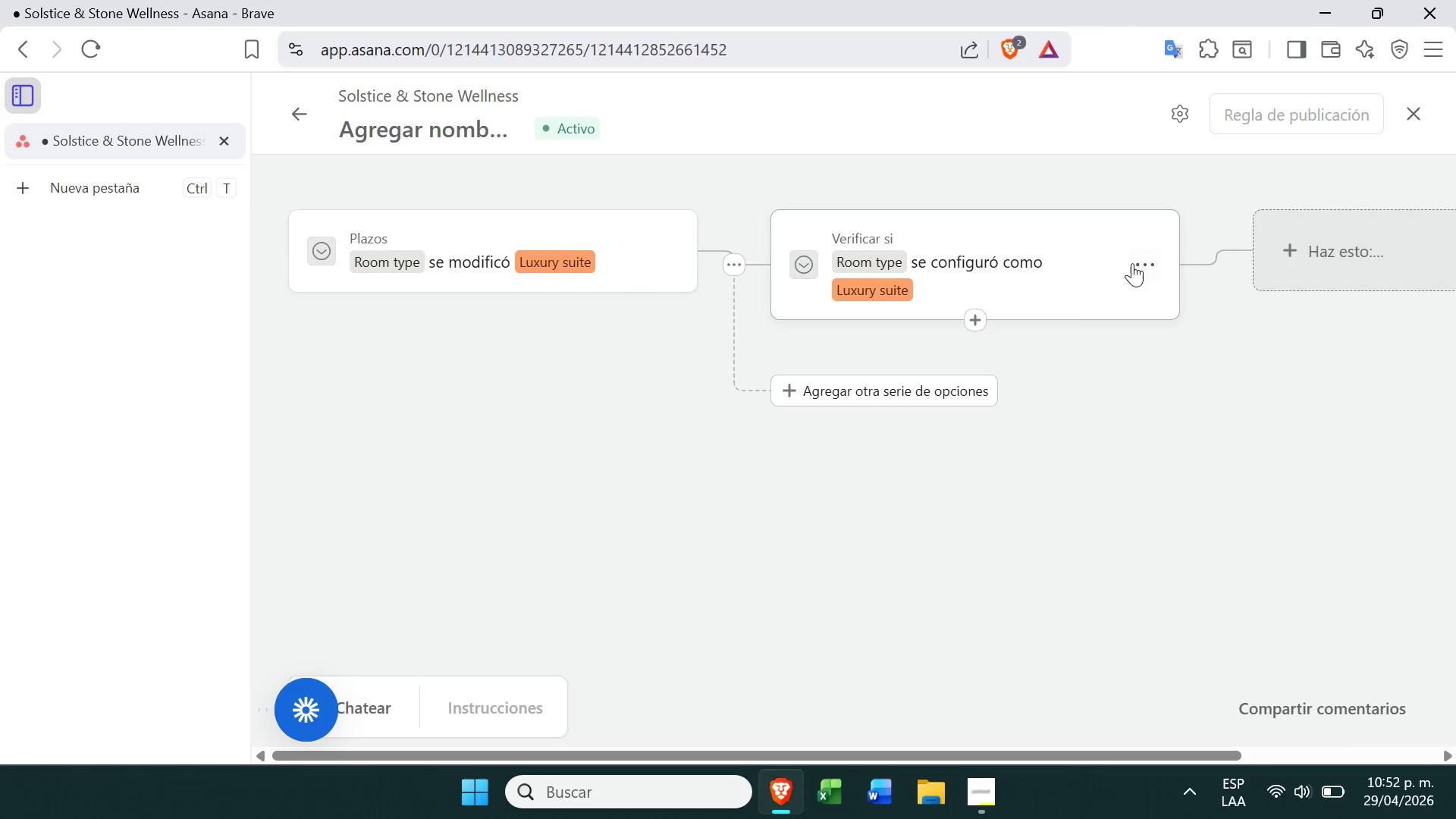 
left_click([1147, 263])
 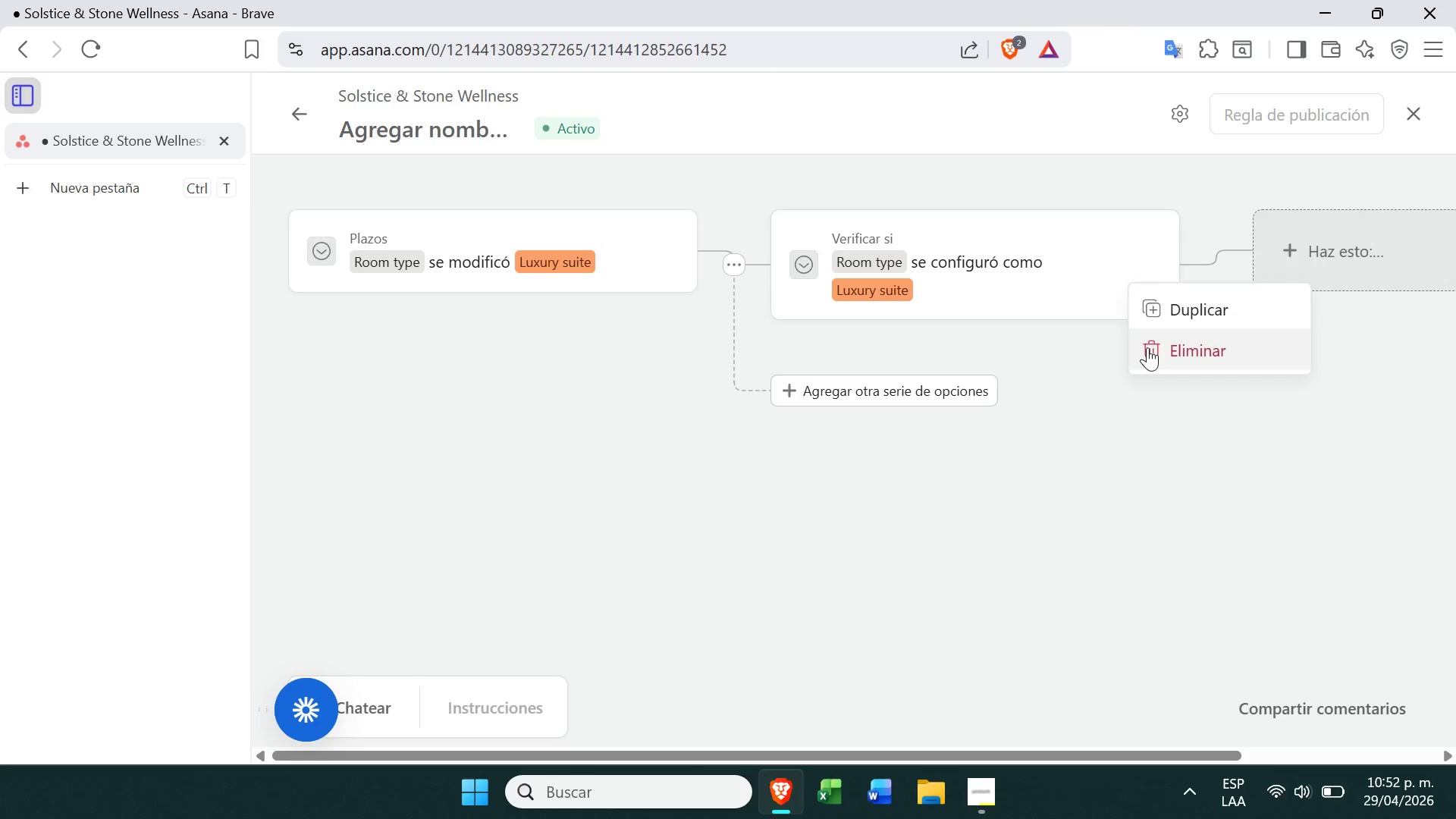 
left_click([1147, 347])
 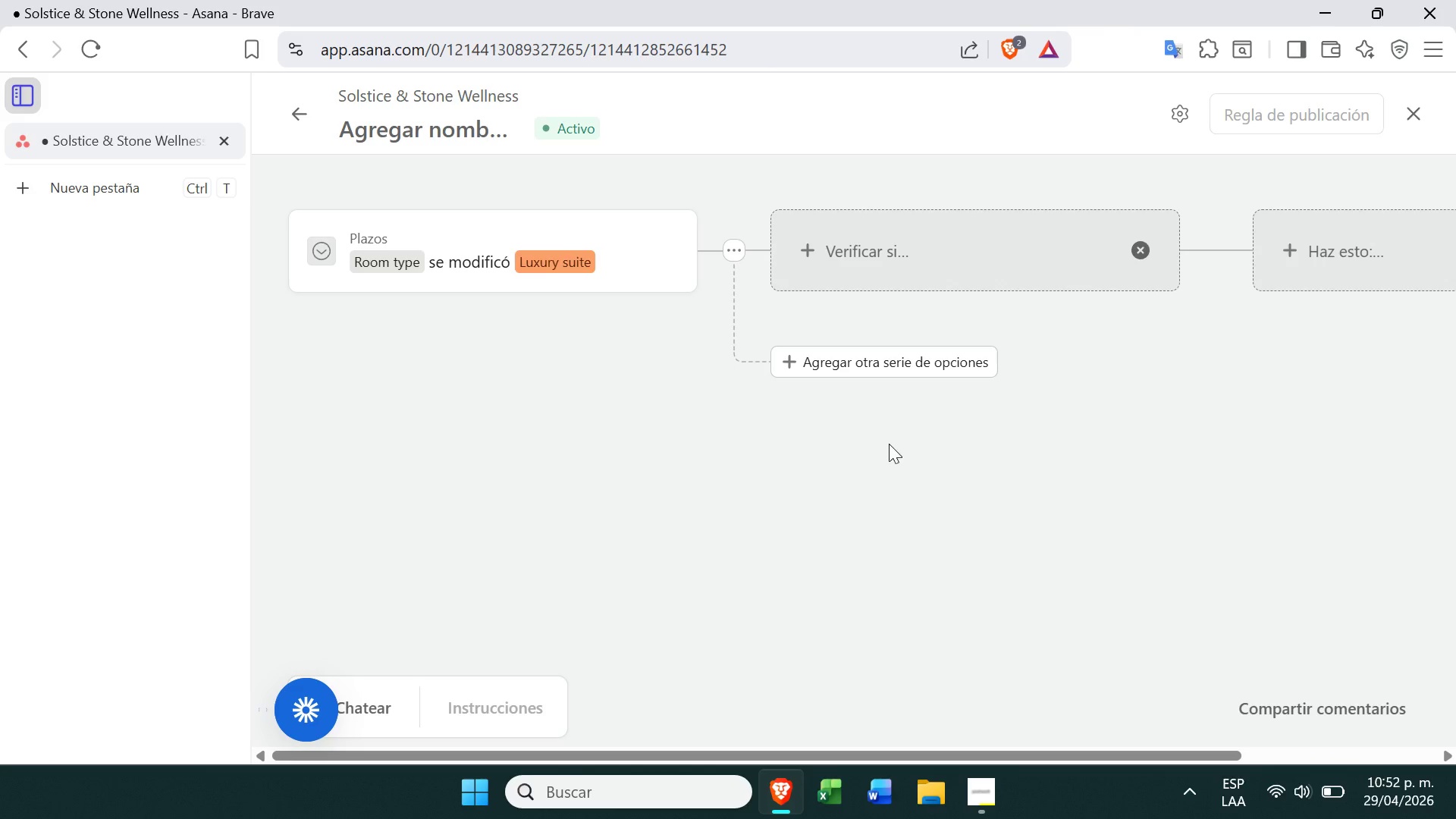 
left_click([435, 601])
 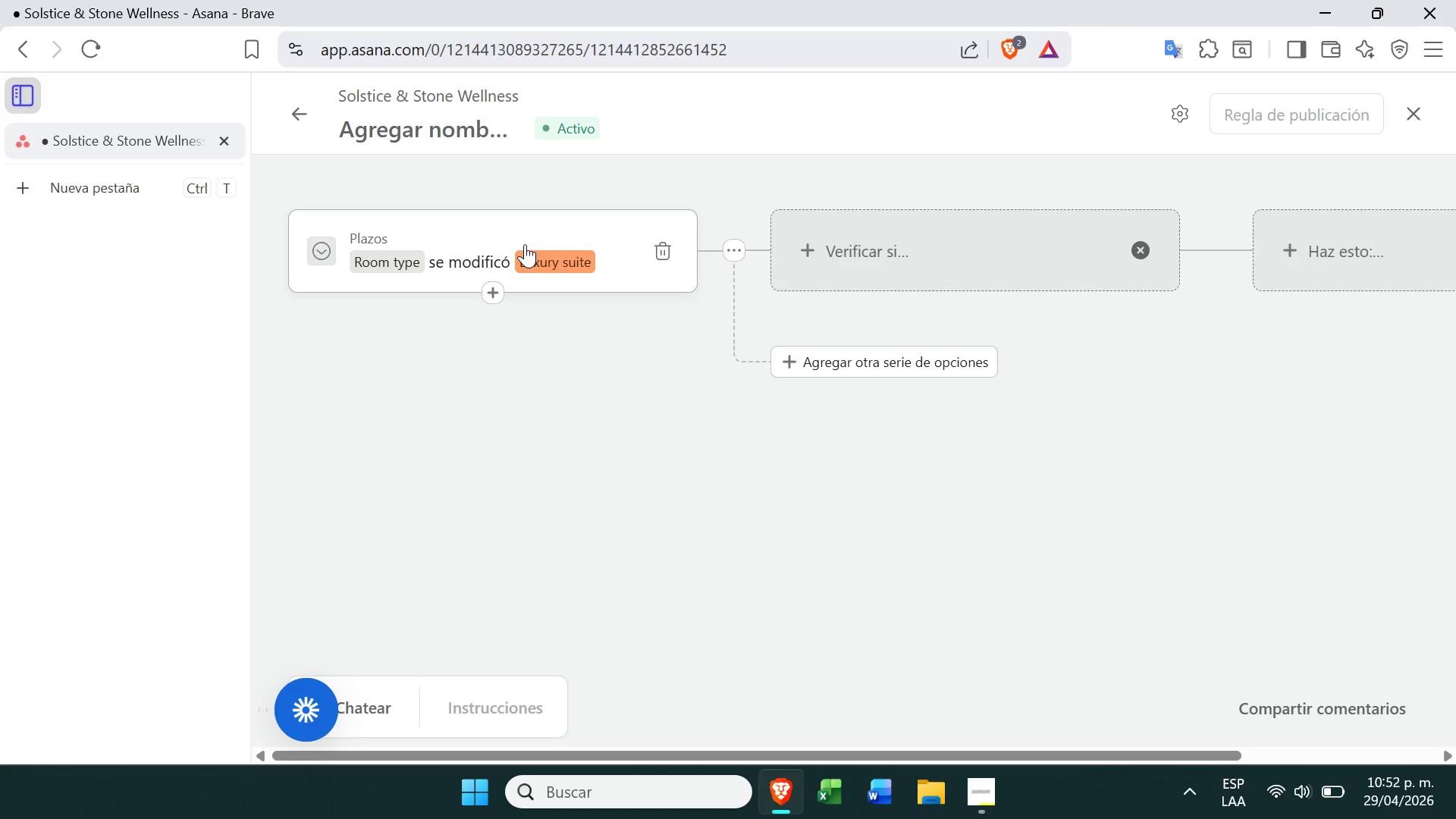 
left_click([662, 246])
 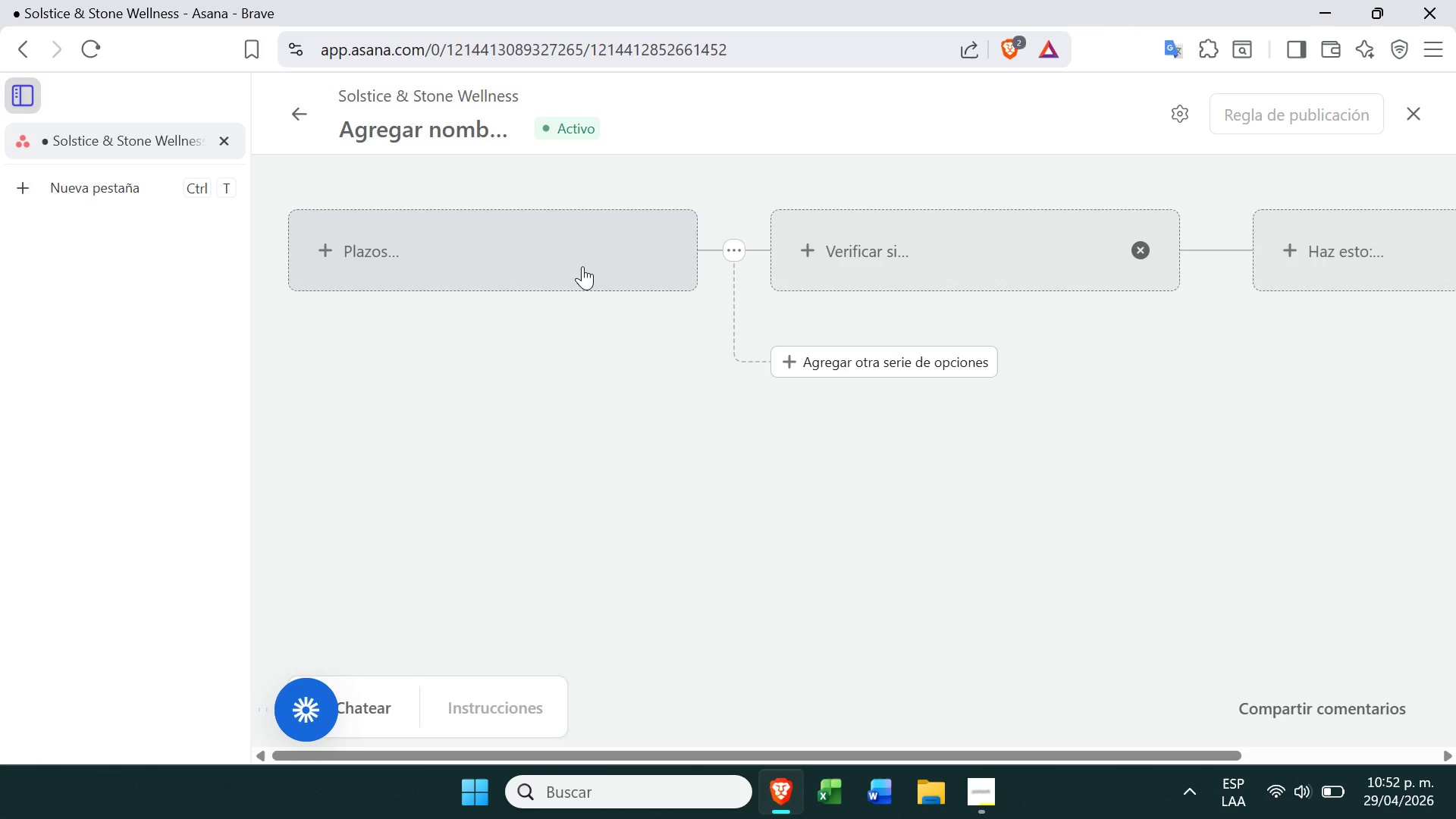 
left_click([582, 266])
 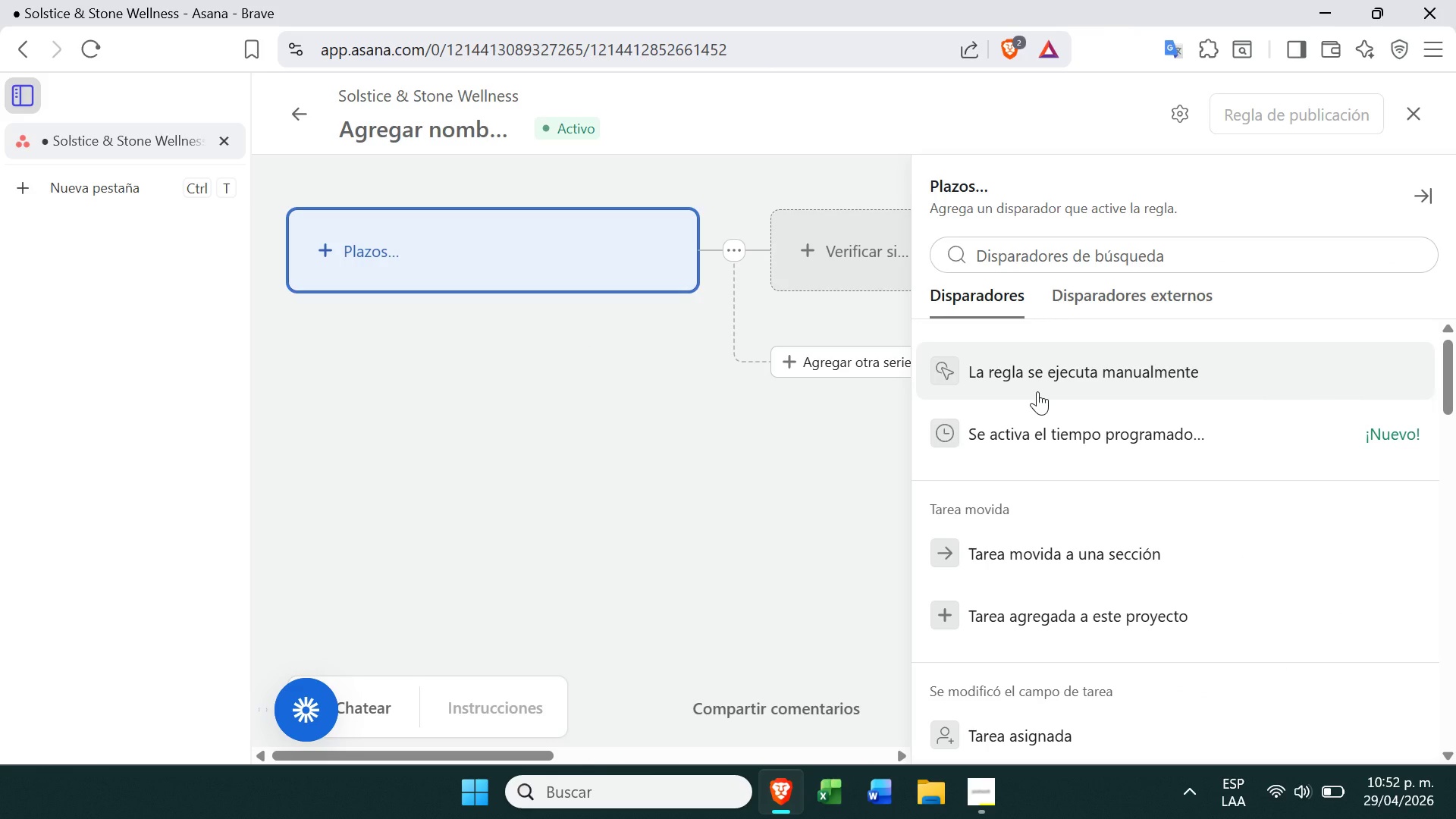 
wait(8.01)
 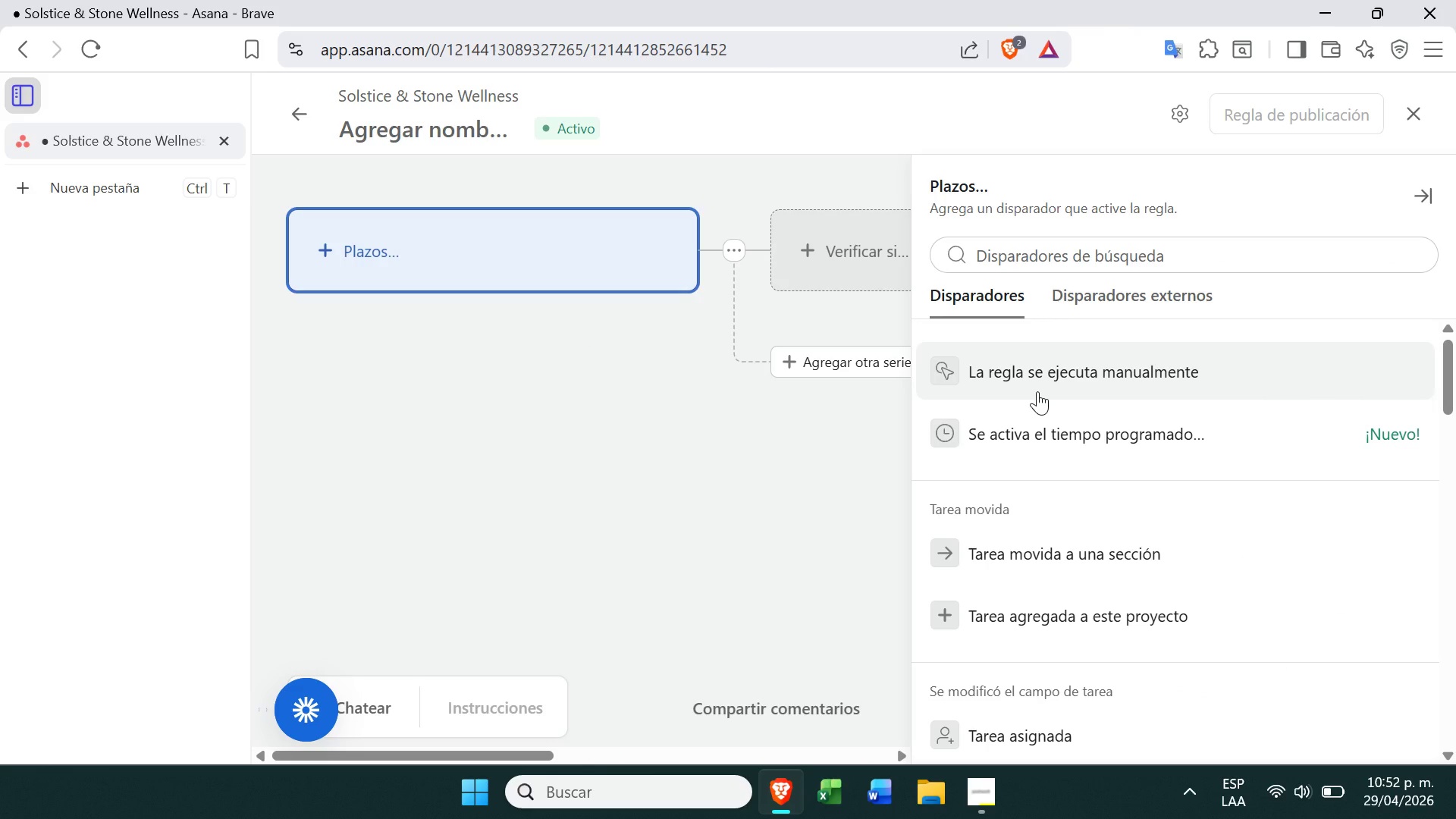 
left_click([1030, 415])
 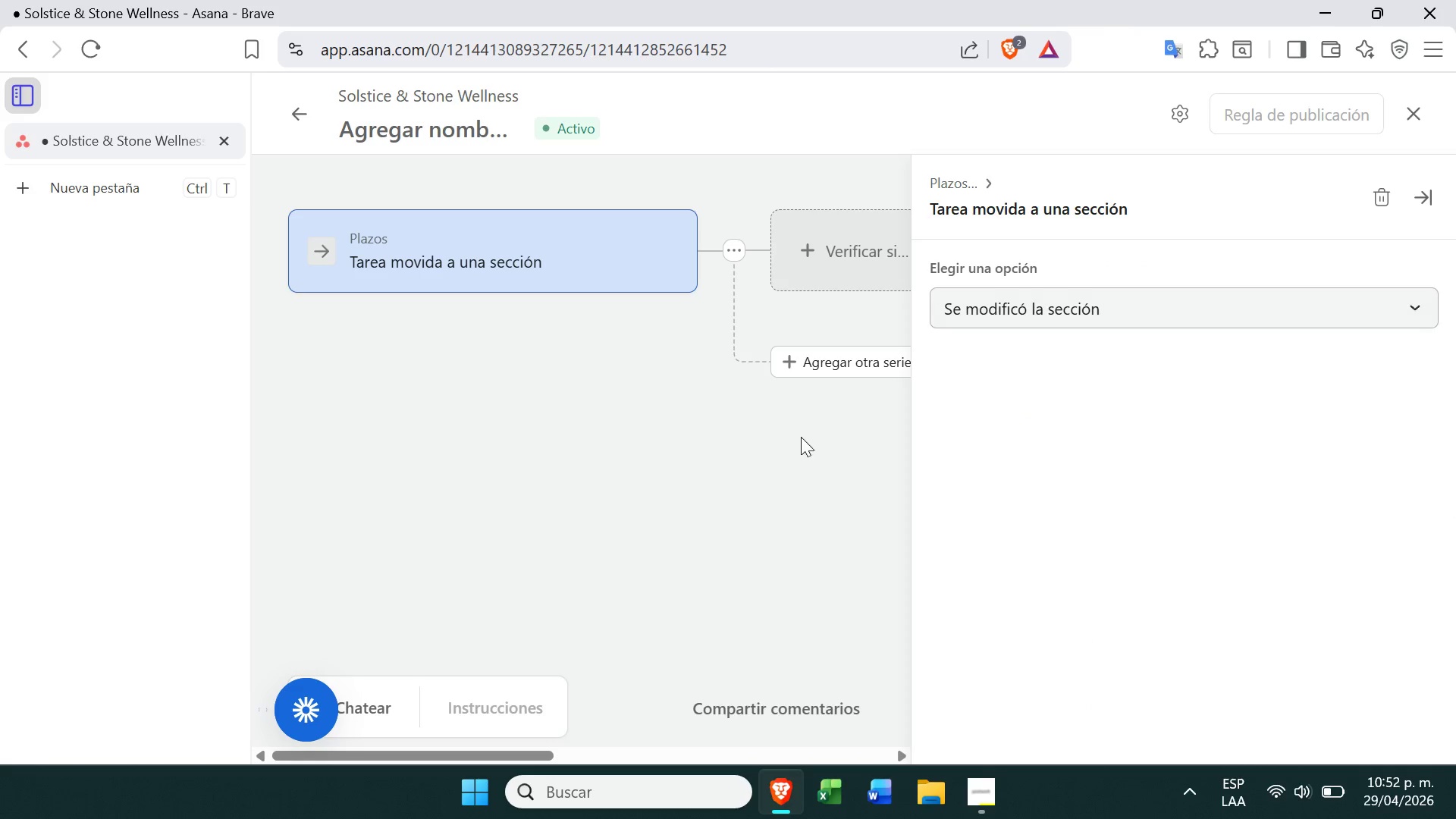 
left_click([749, 463])
 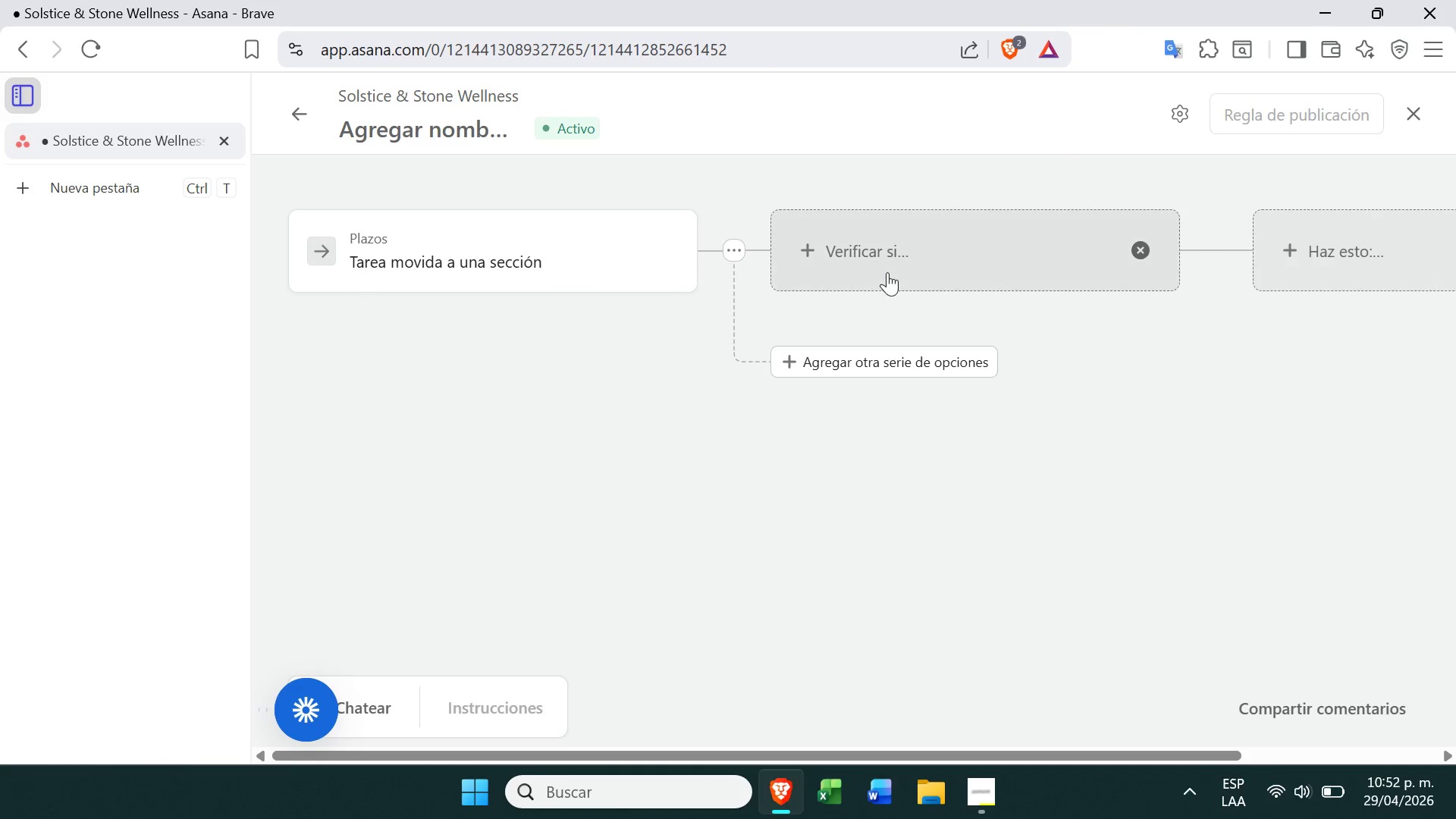 
left_click([892, 268])
 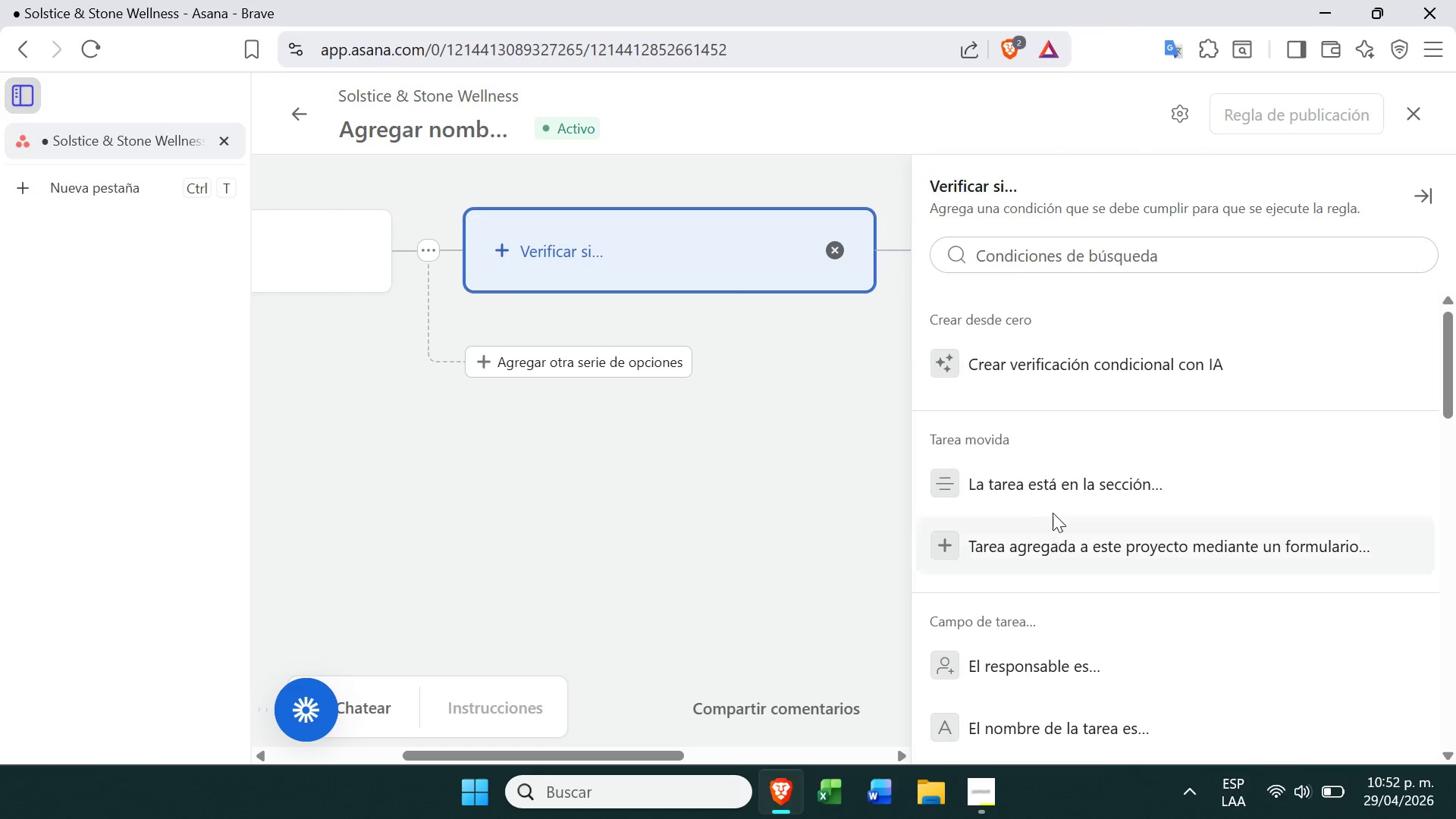 
mouse_move([1044, 521])
 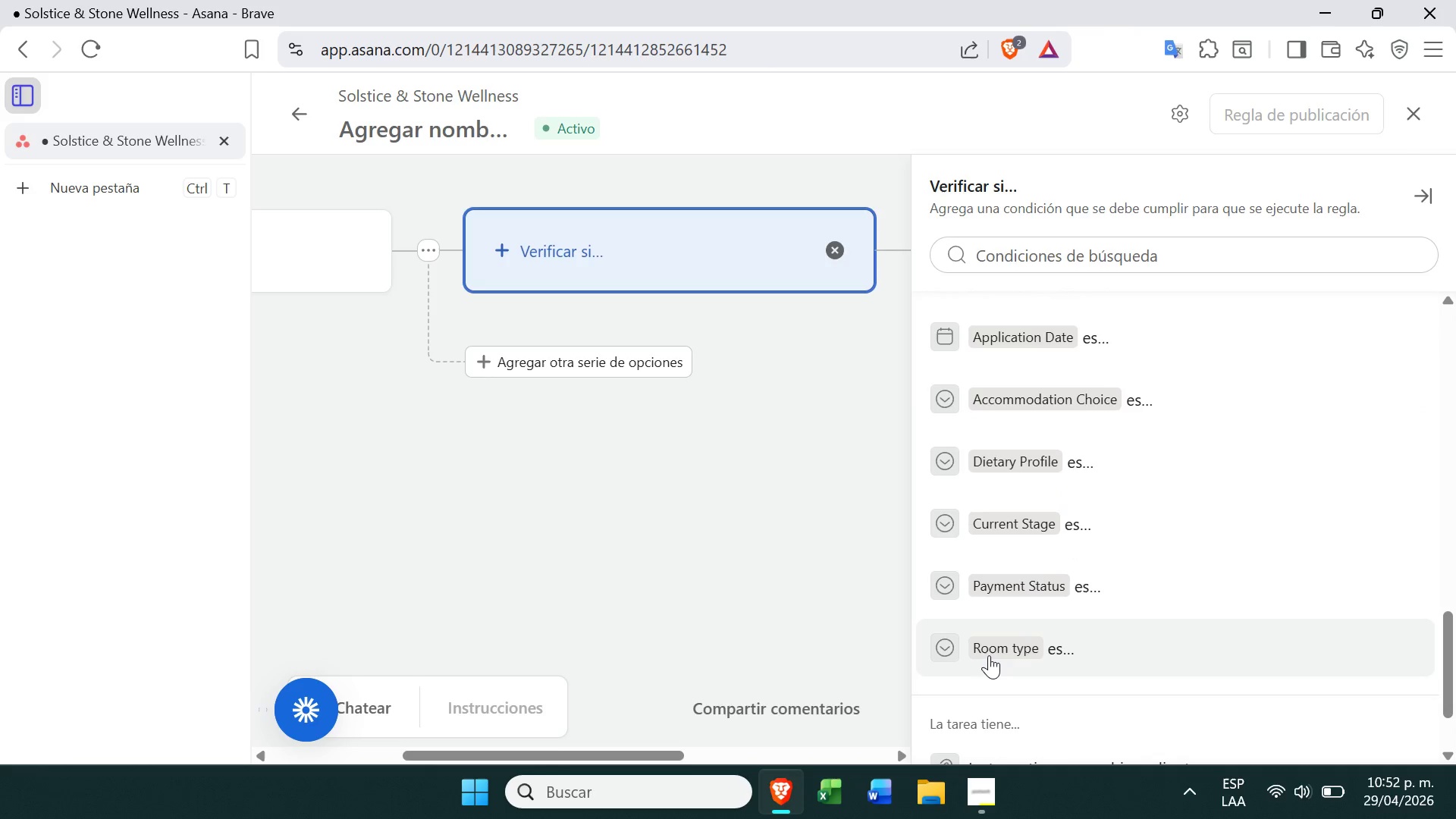 
left_click([992, 653])
 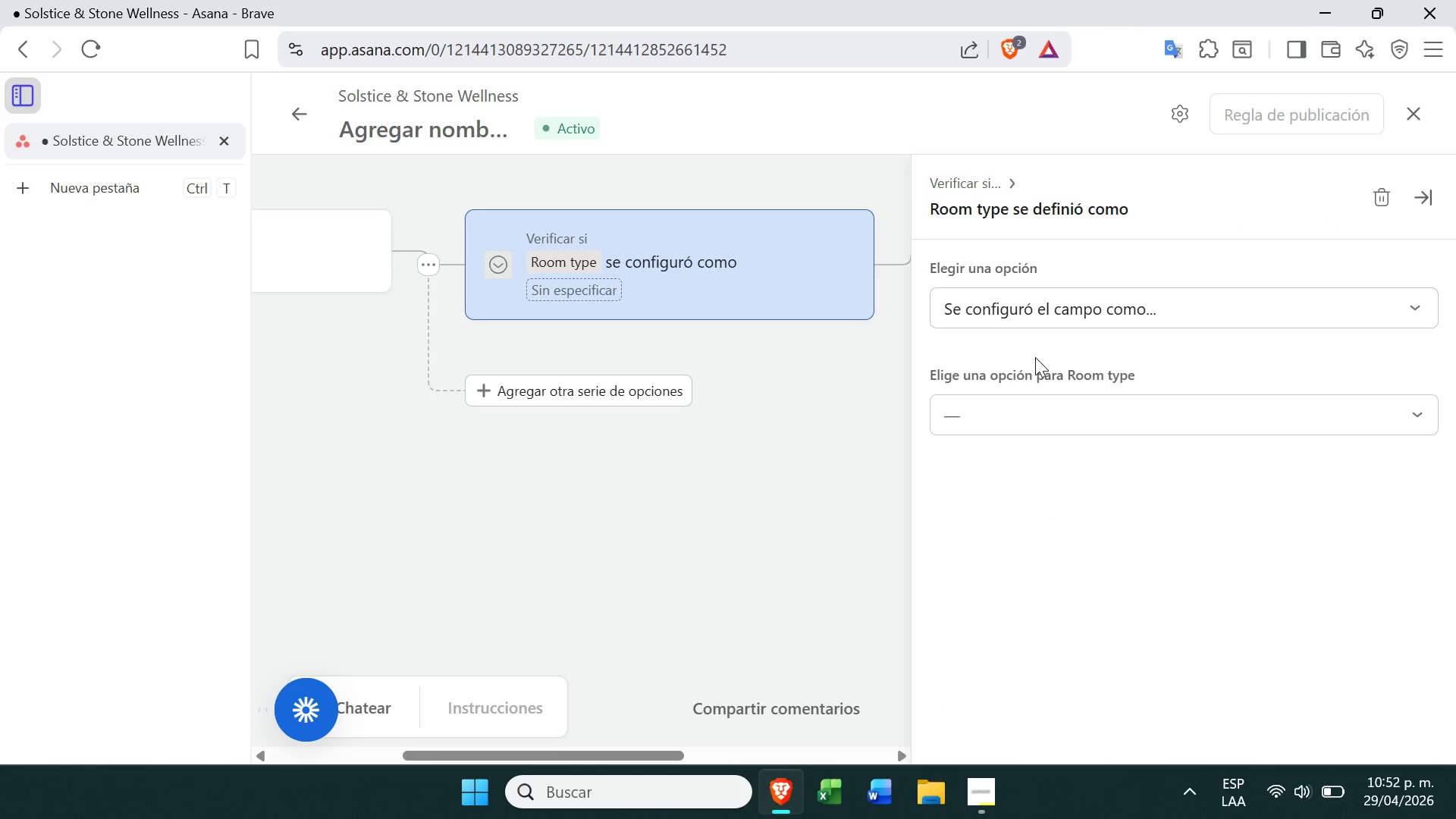 
left_click([1072, 314])
 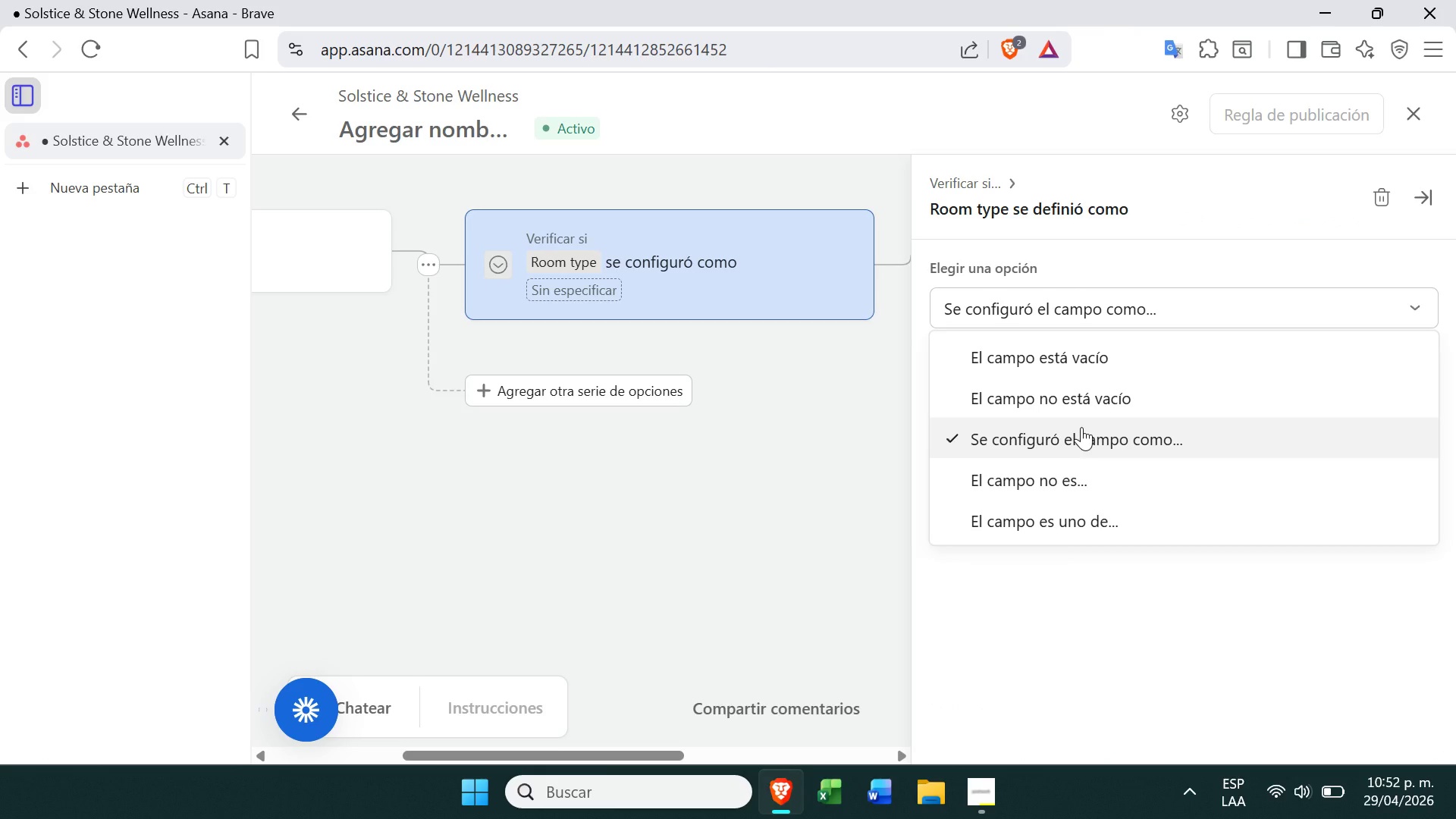 
double_click([1062, 400])
 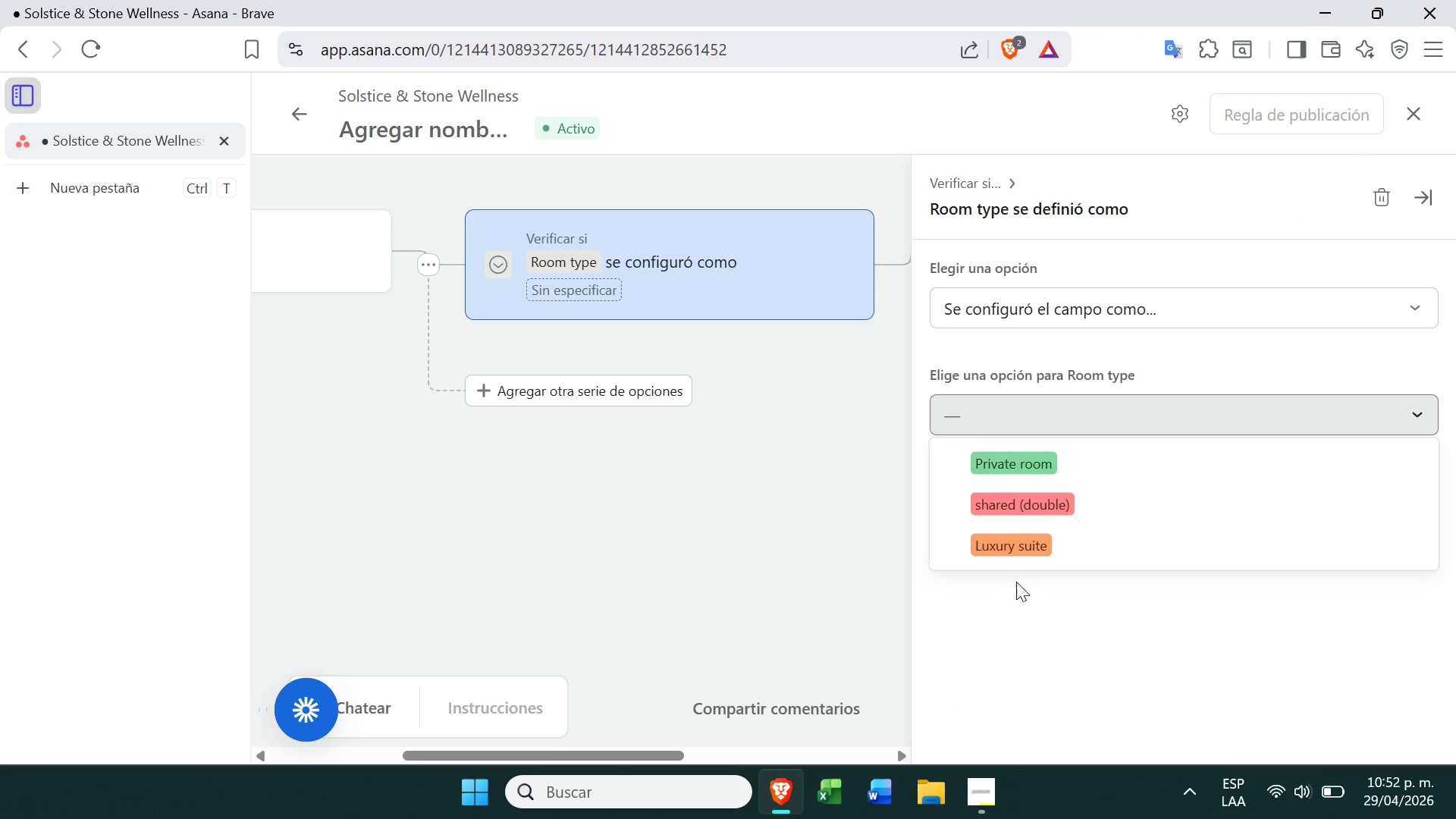 
left_click([1028, 534])
 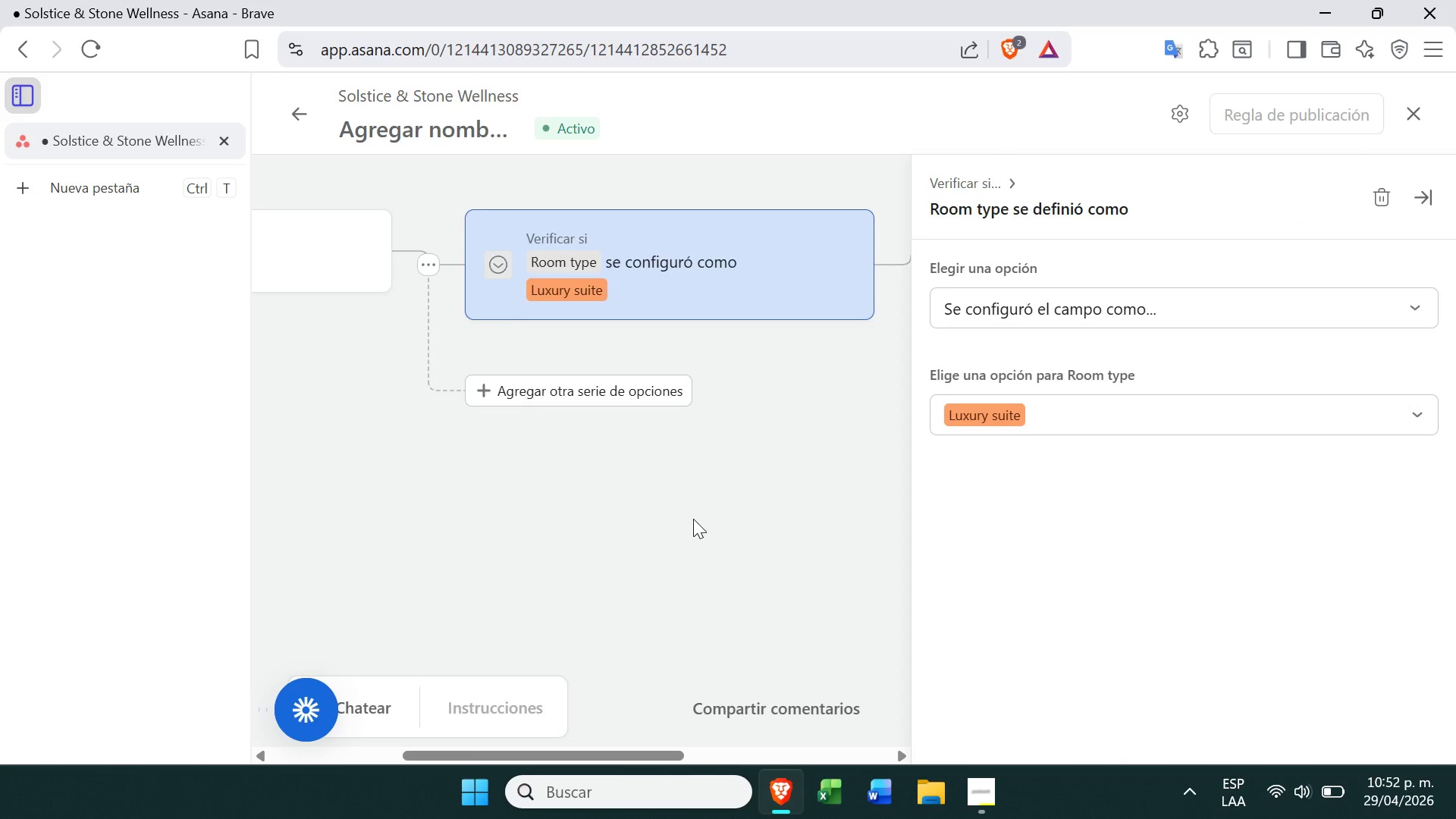 
left_click([693, 519])
 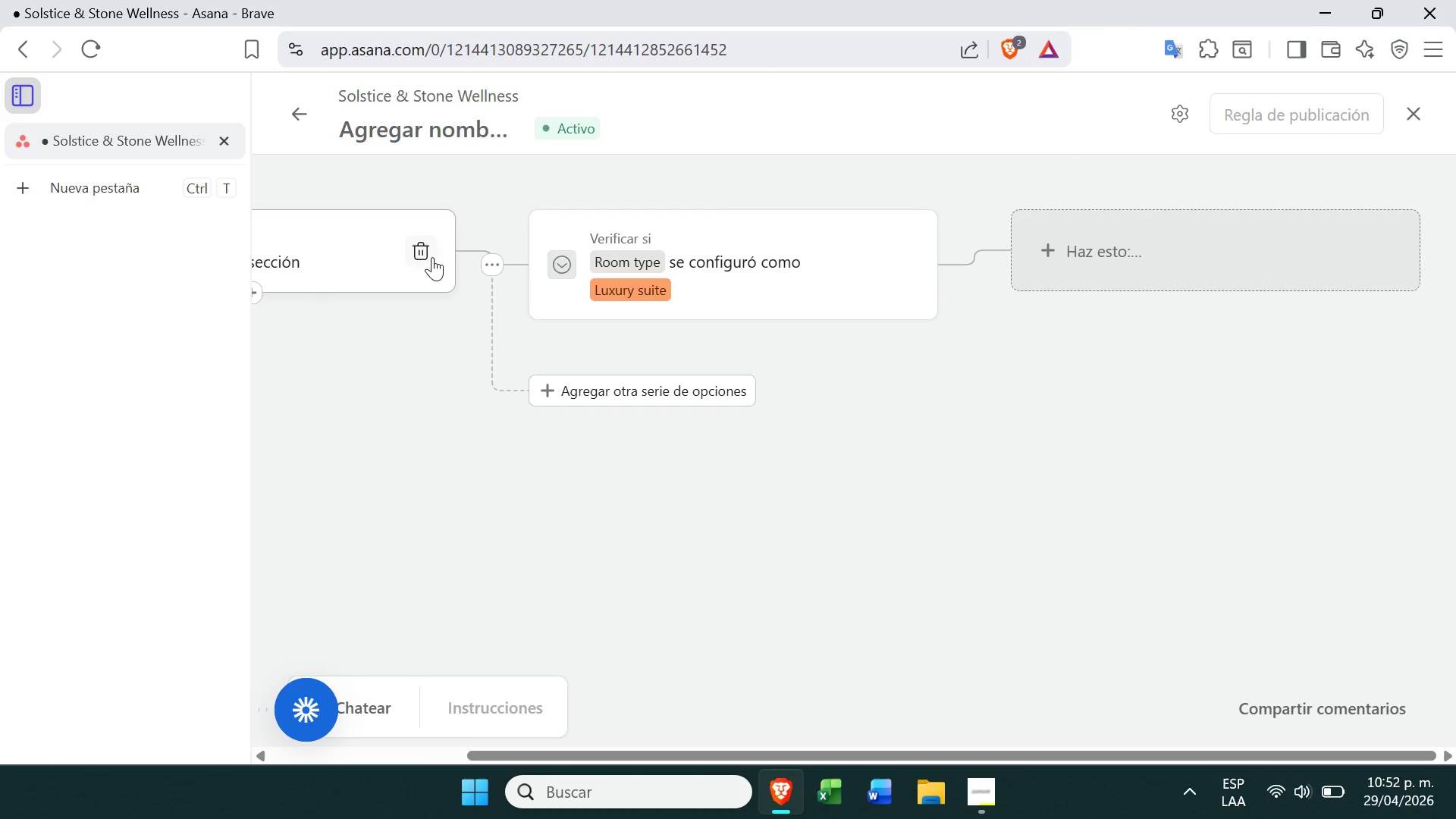 
left_click([430, 258])
 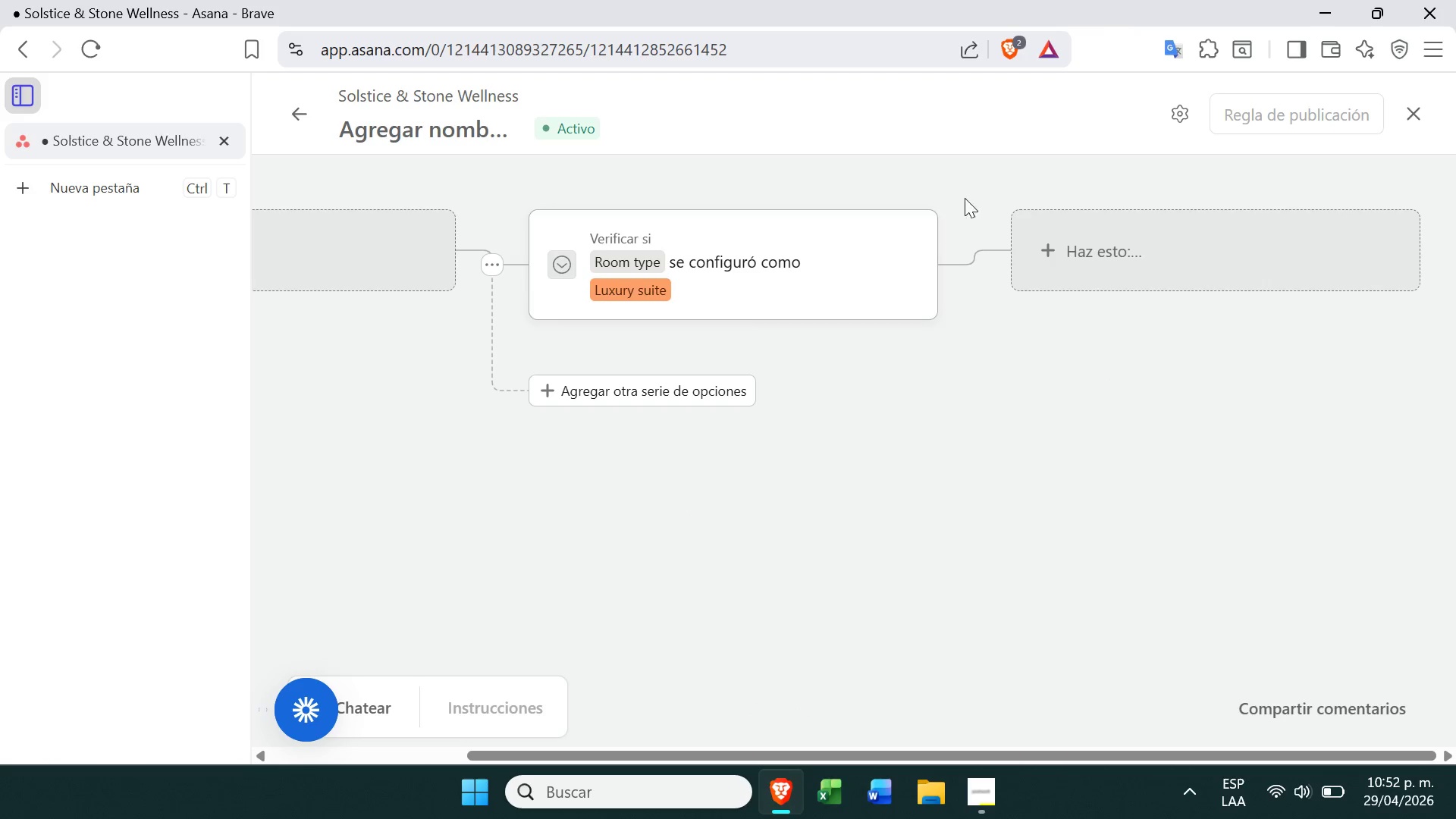 
left_click([903, 256])
 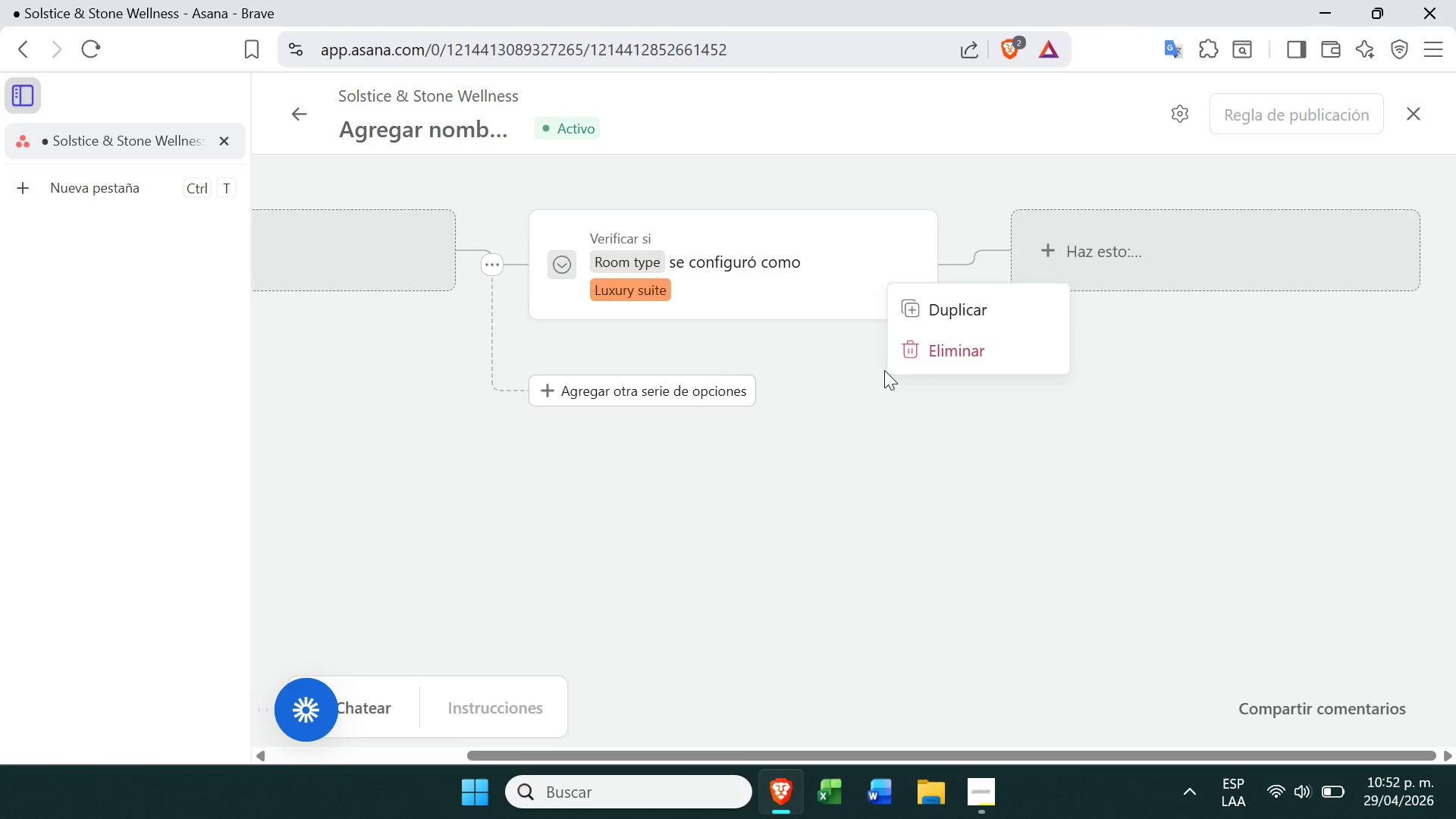 
left_click([930, 355])
 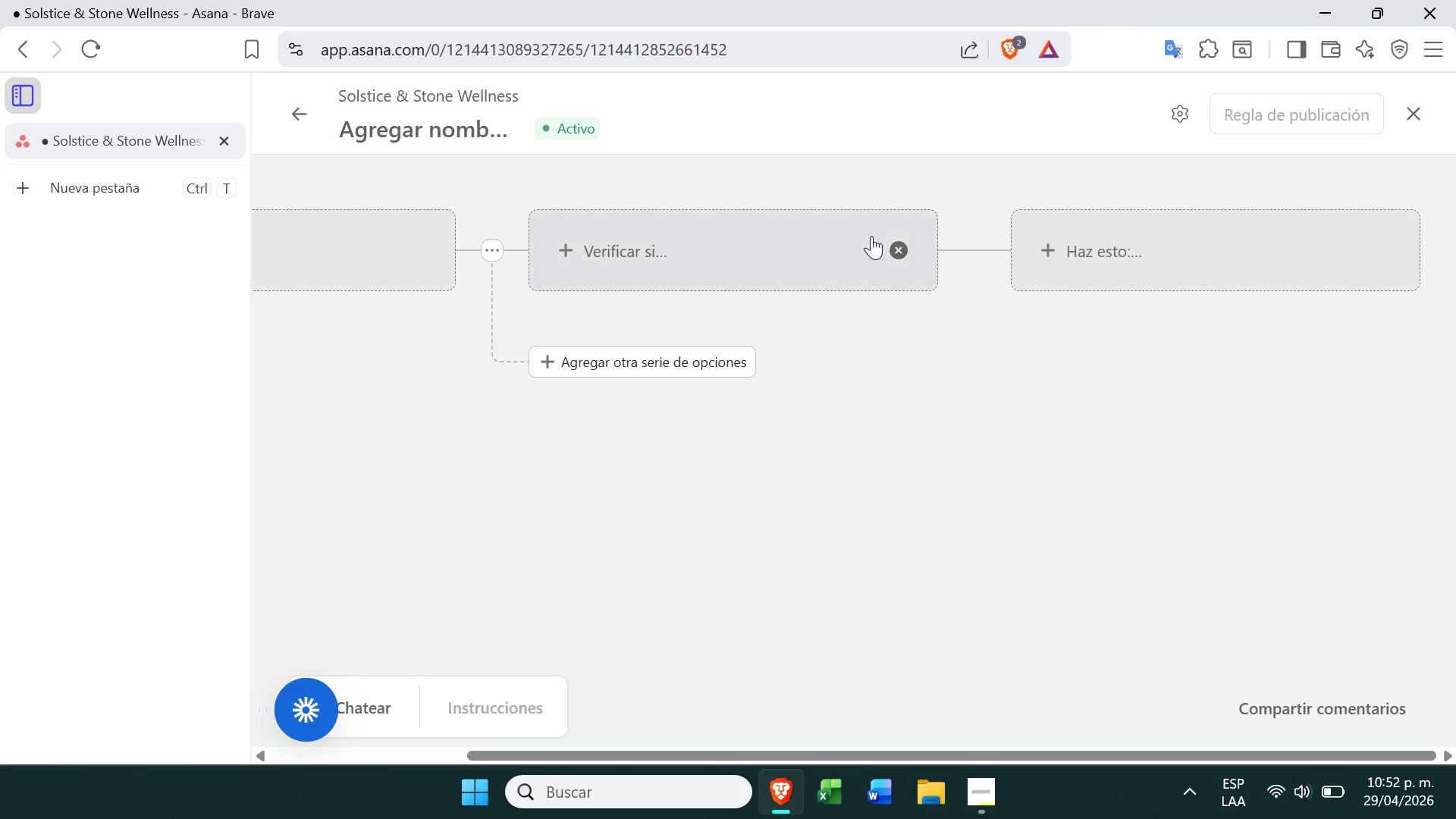 
left_click([898, 243])
 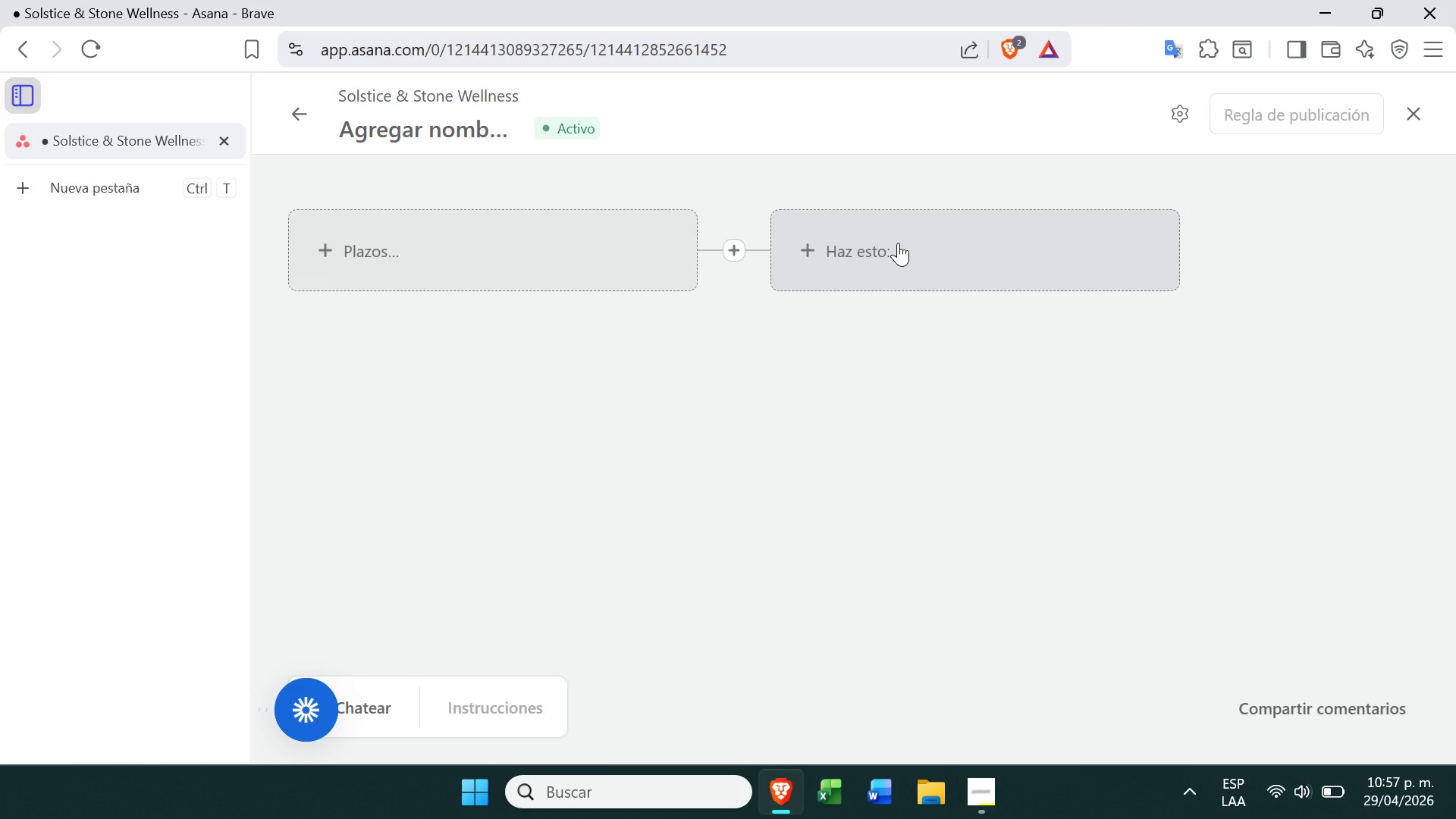 
wait(252.14)
 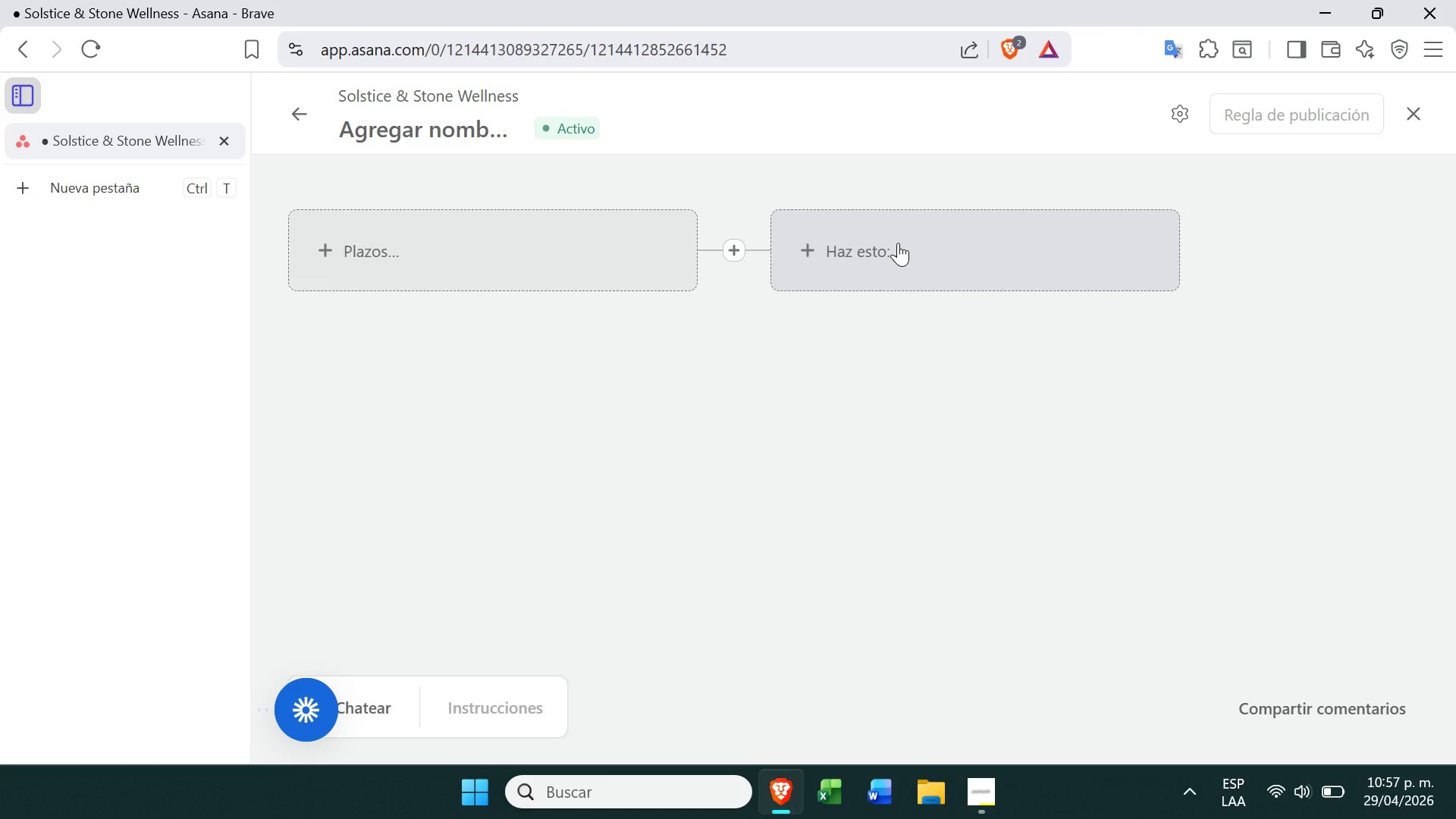 
left_click([398, 271])
 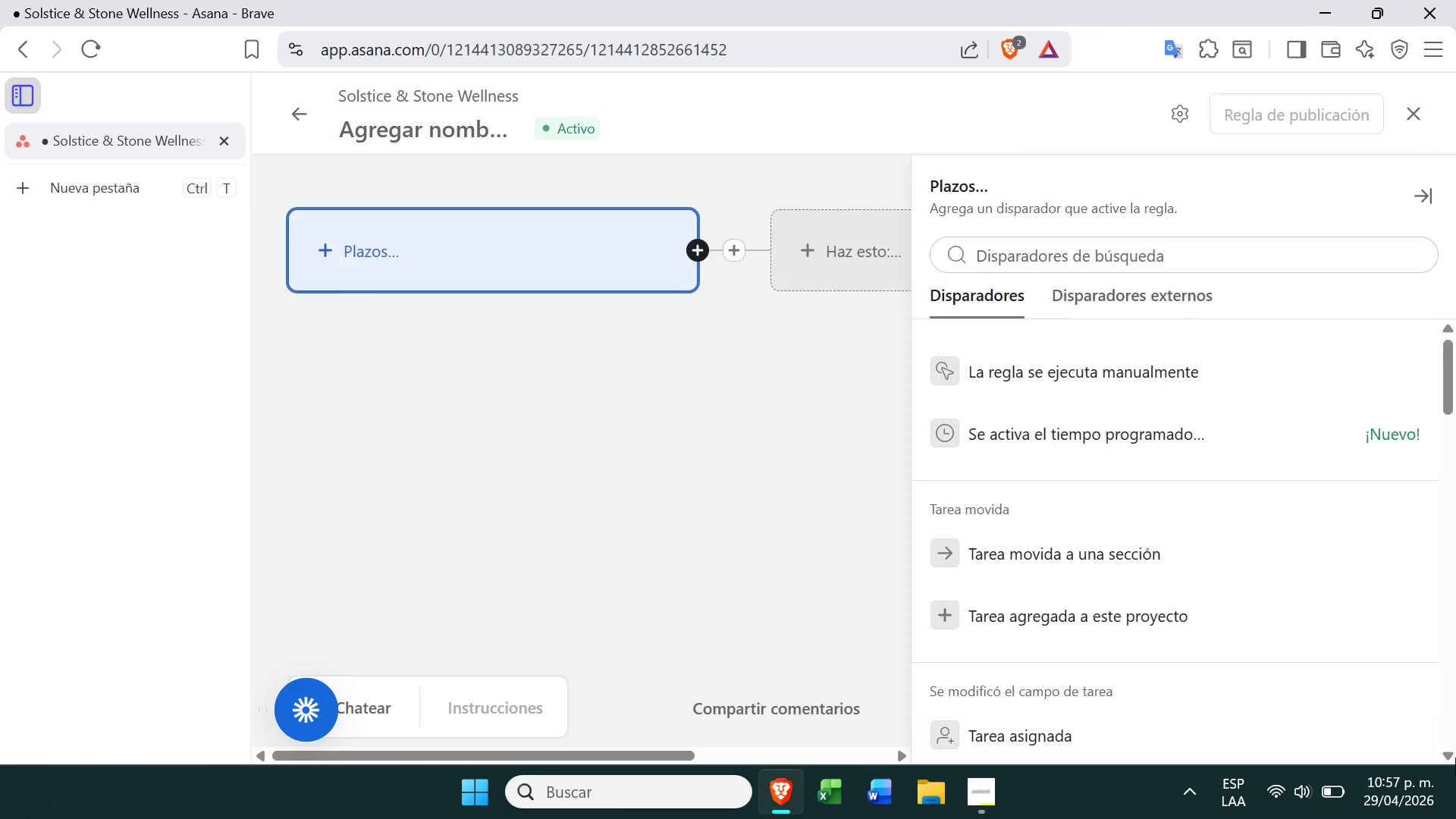 
wait(8.39)
 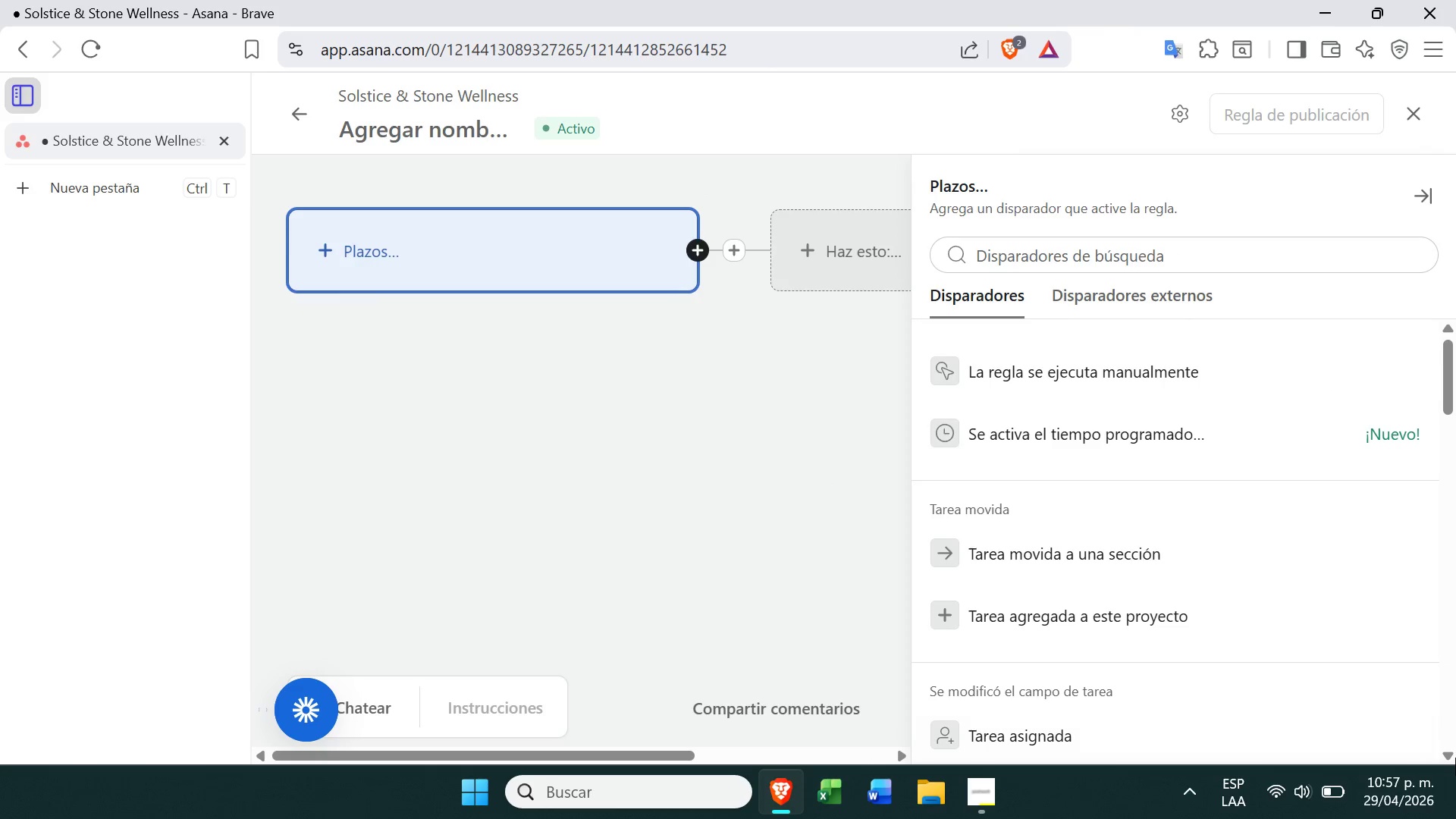 
left_click([1186, 676])
 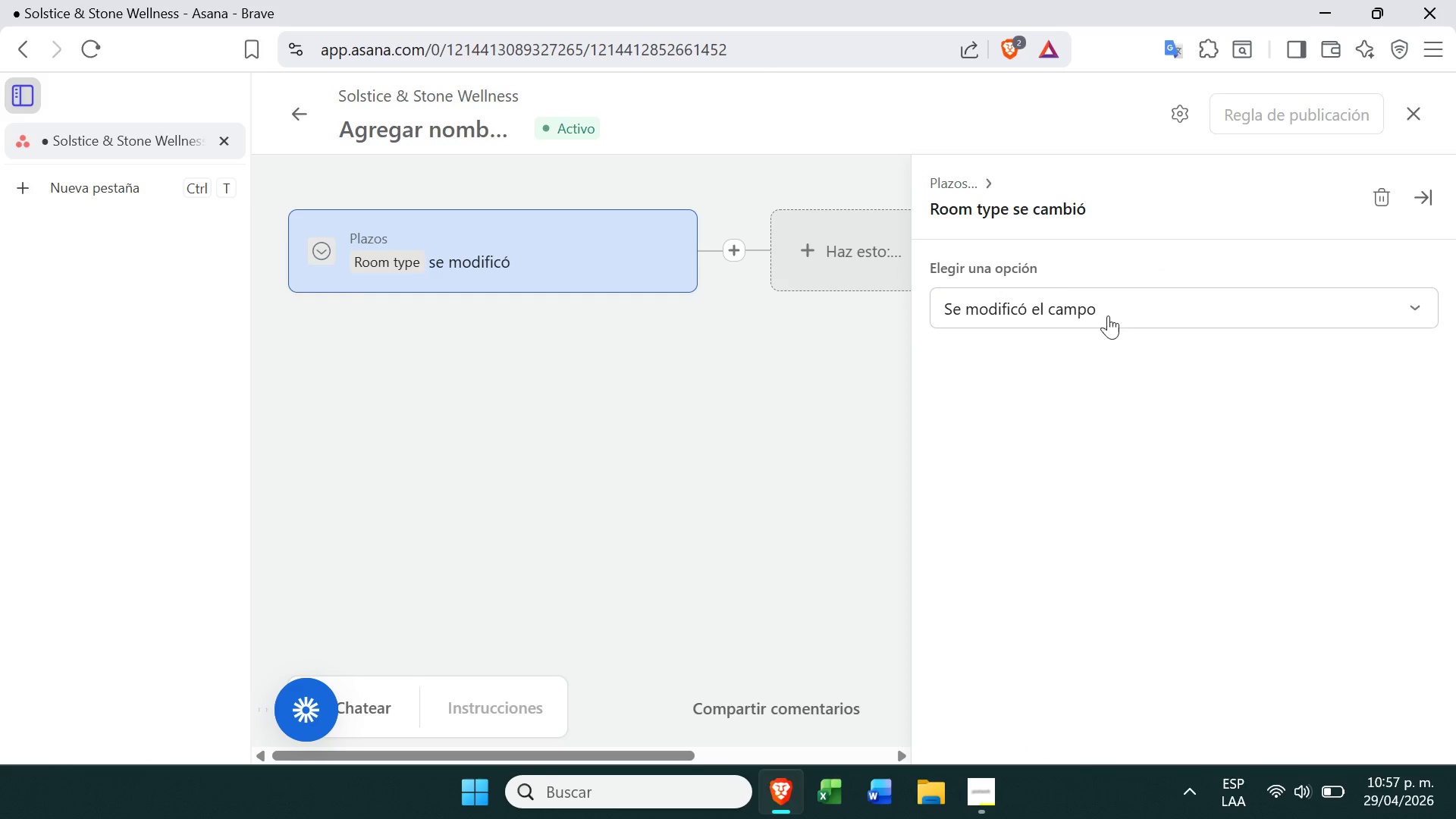 
left_click([1107, 306])
 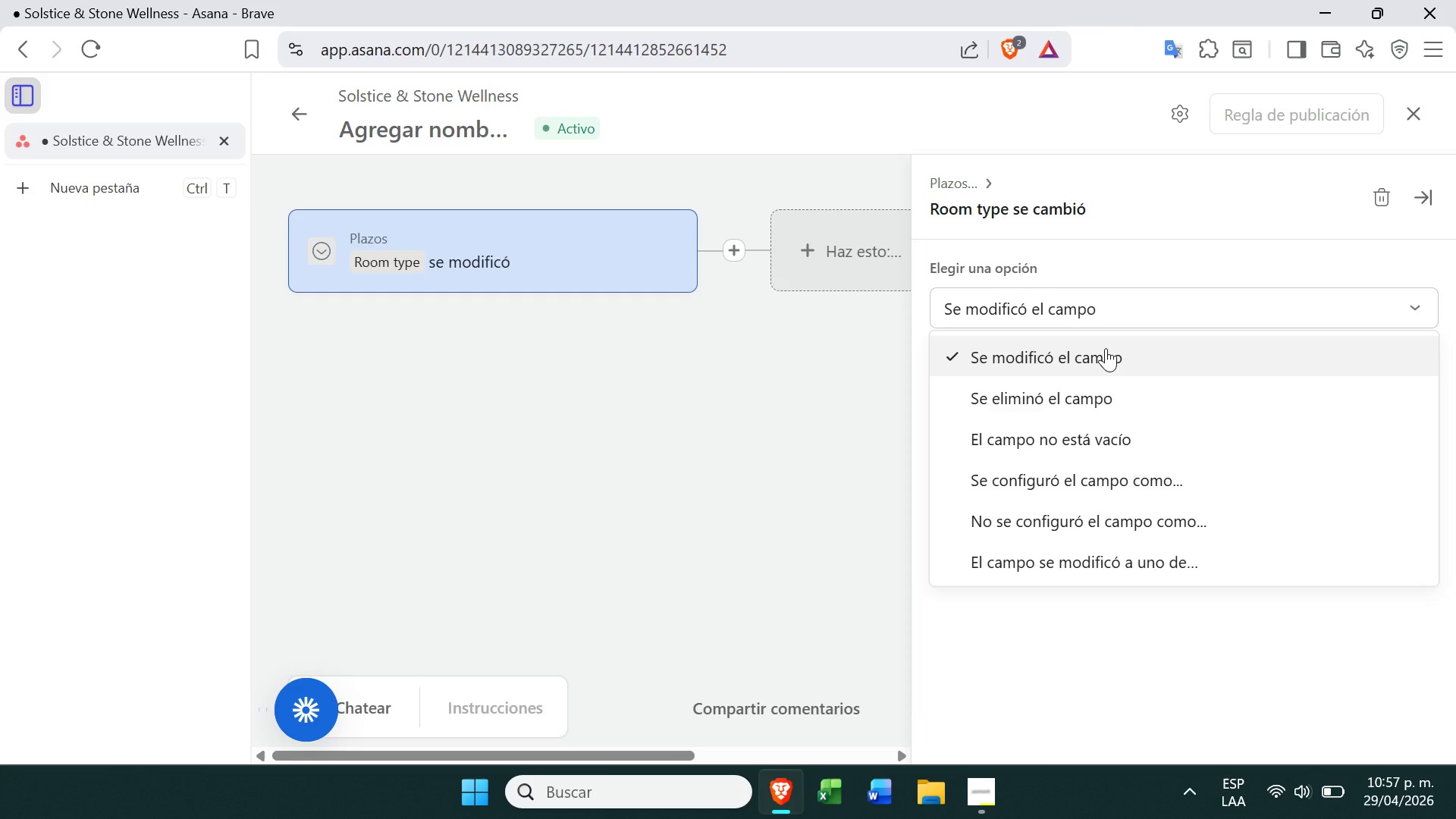 
left_click([1106, 348])
 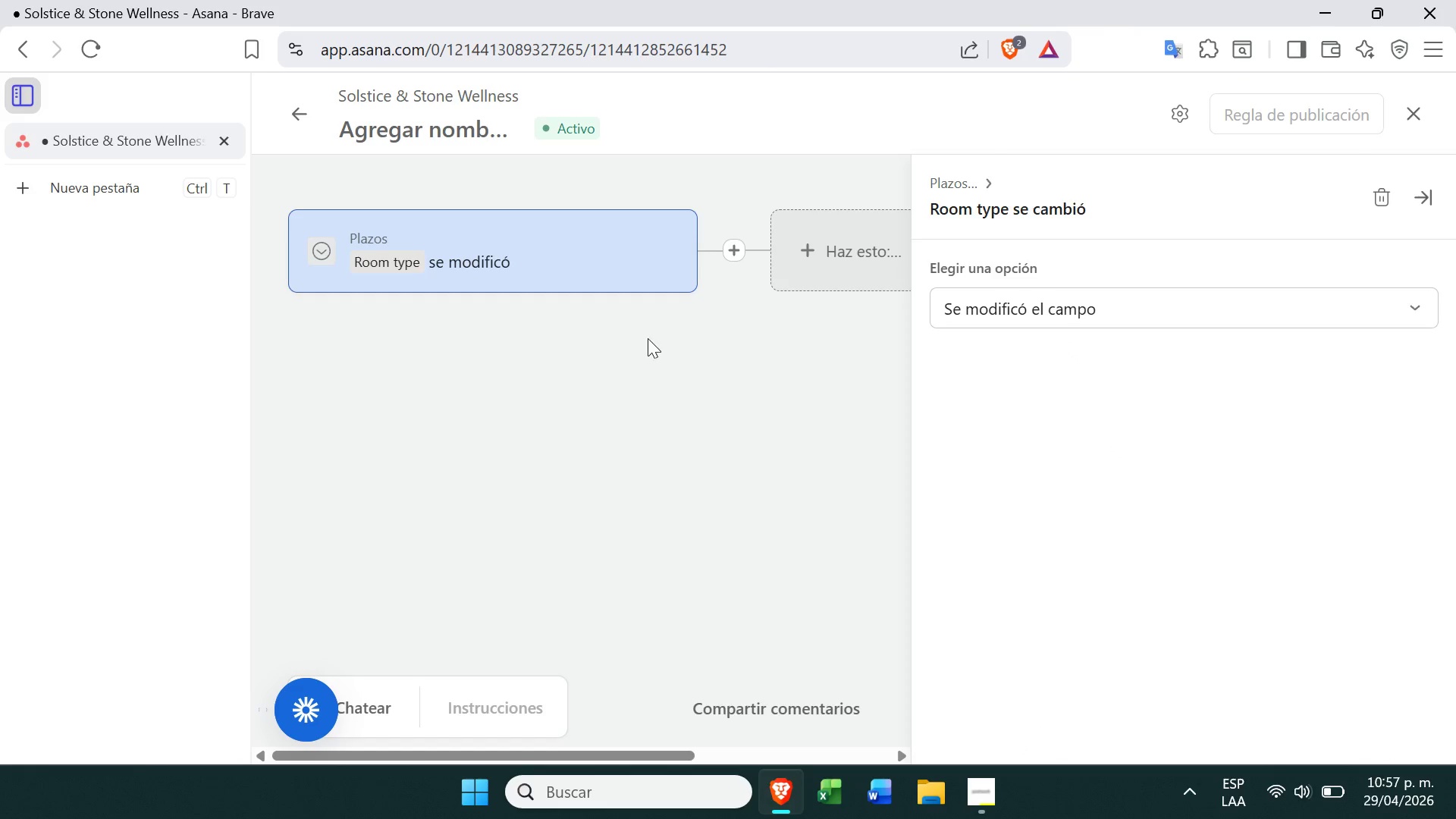 
left_click([648, 338])
 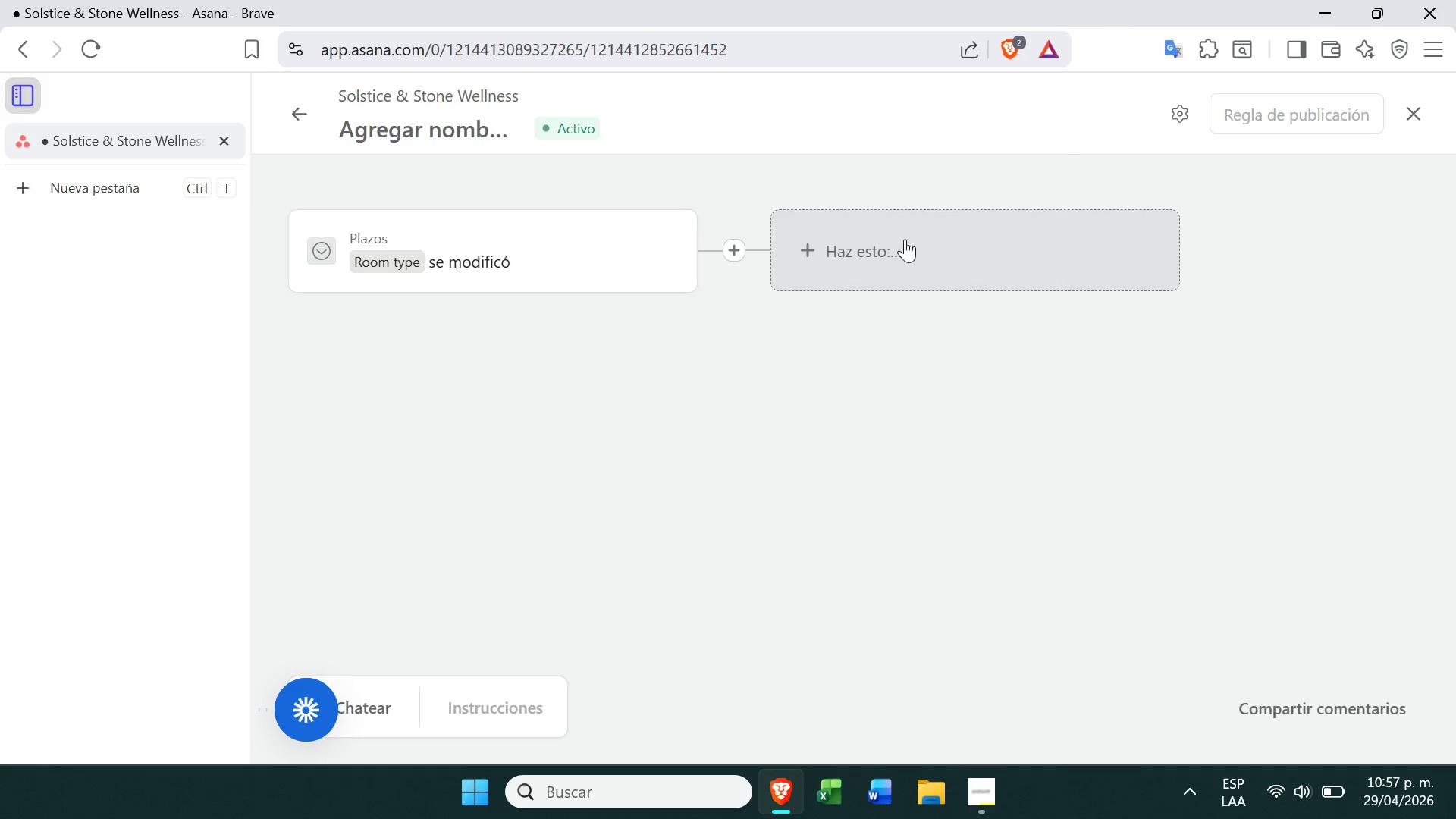 
left_click([905, 239])
 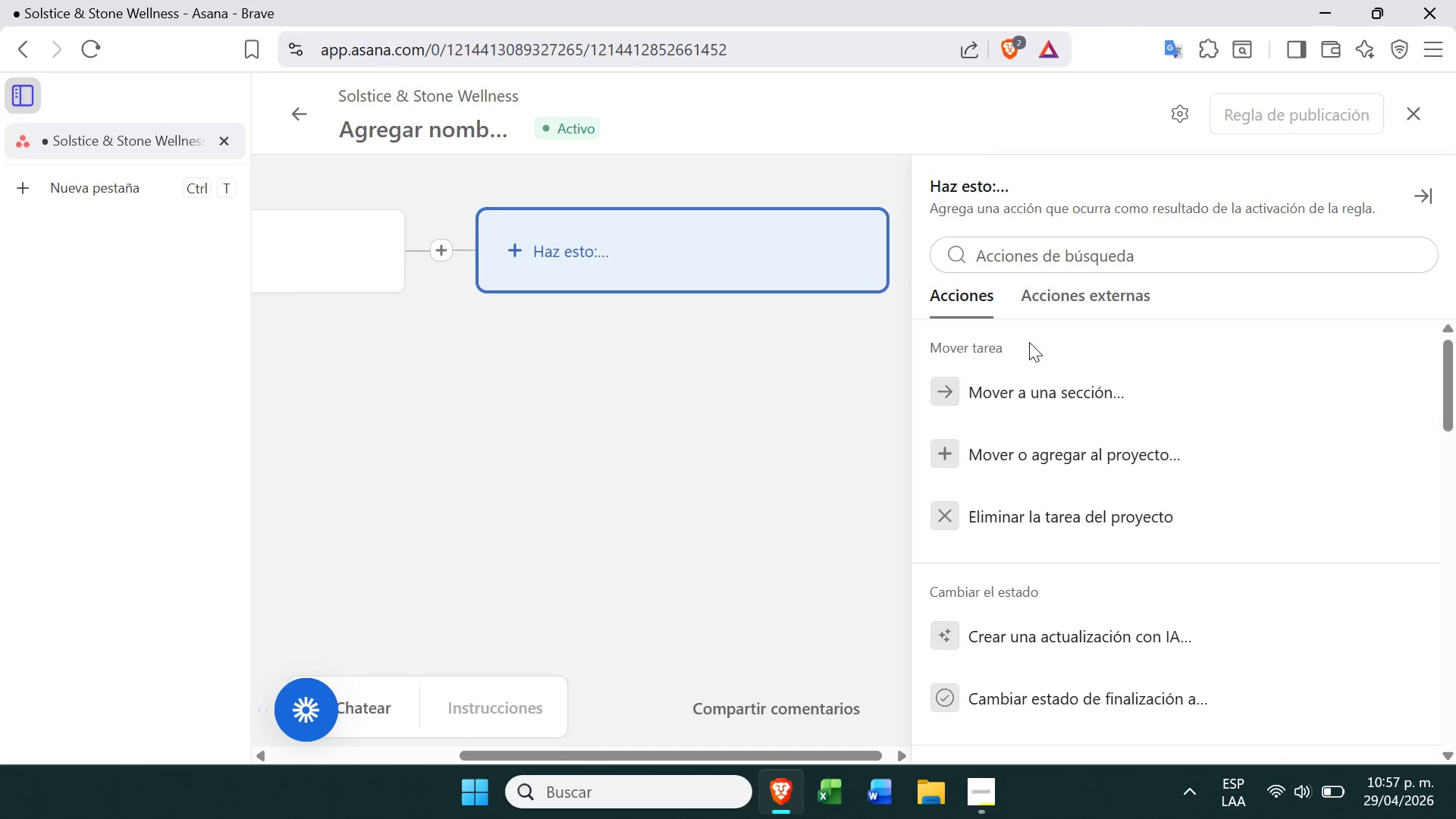 
mouse_move([1100, 608])
 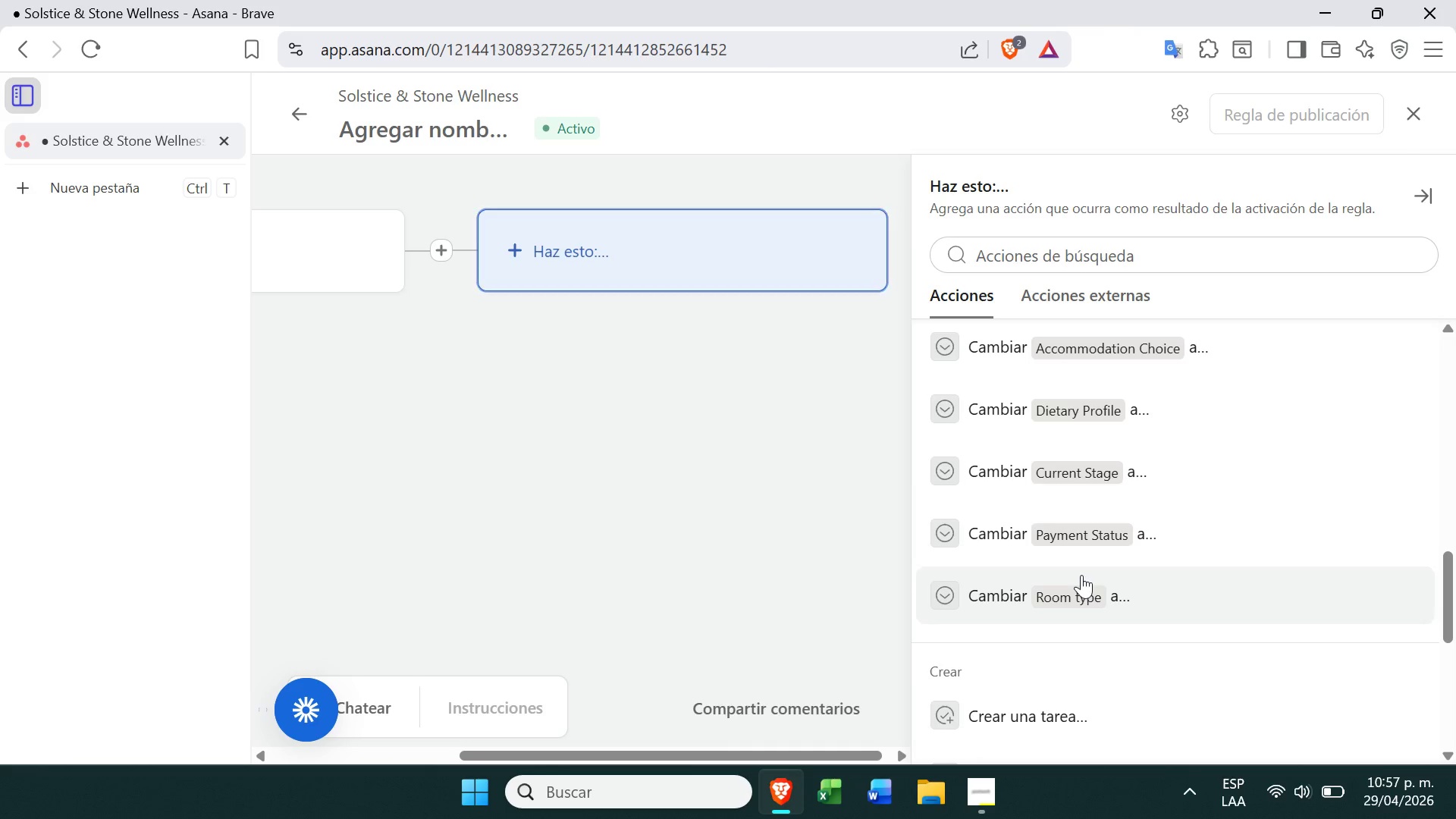 
left_click([1081, 575])
 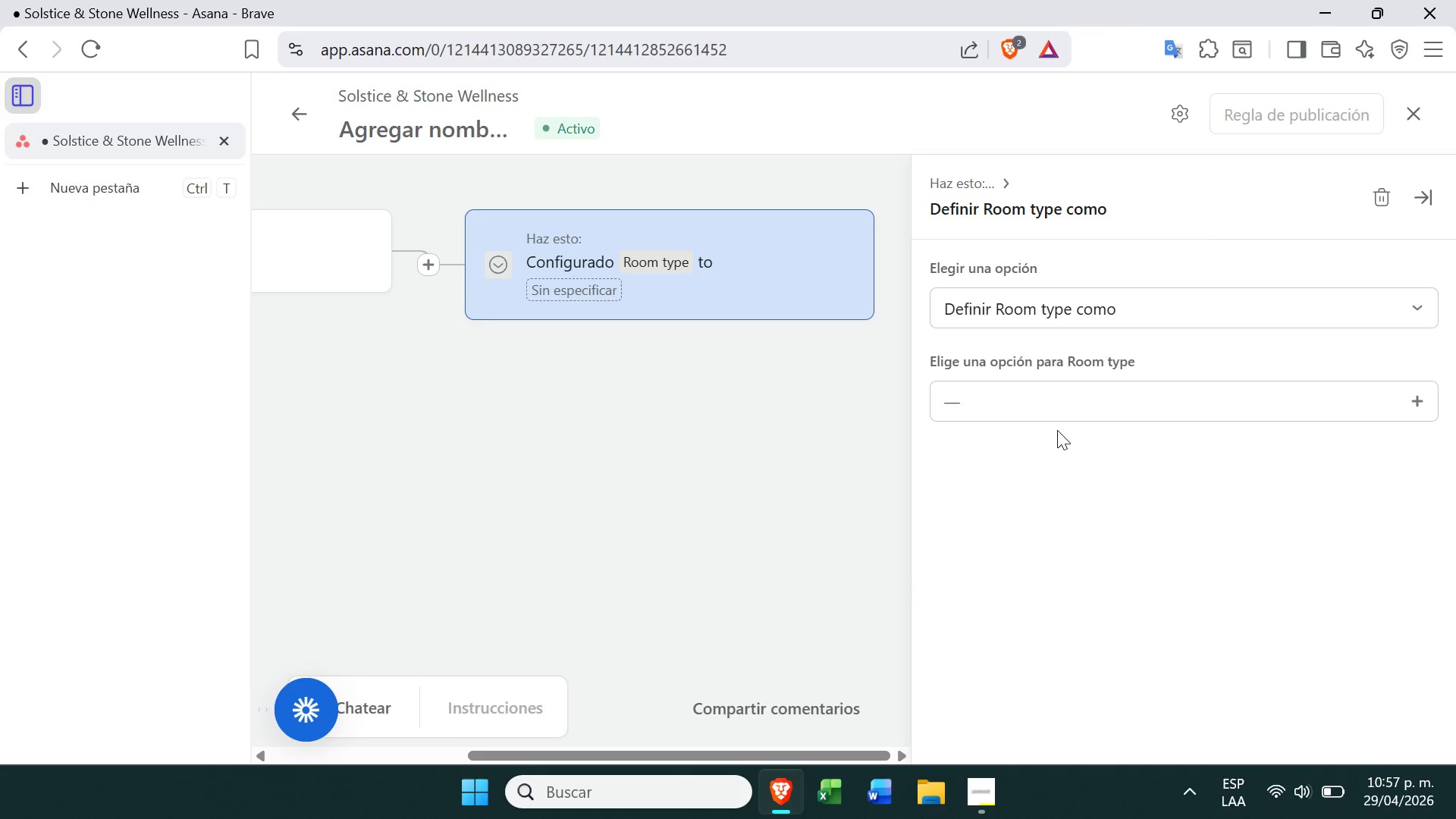 
left_click([1068, 415])
 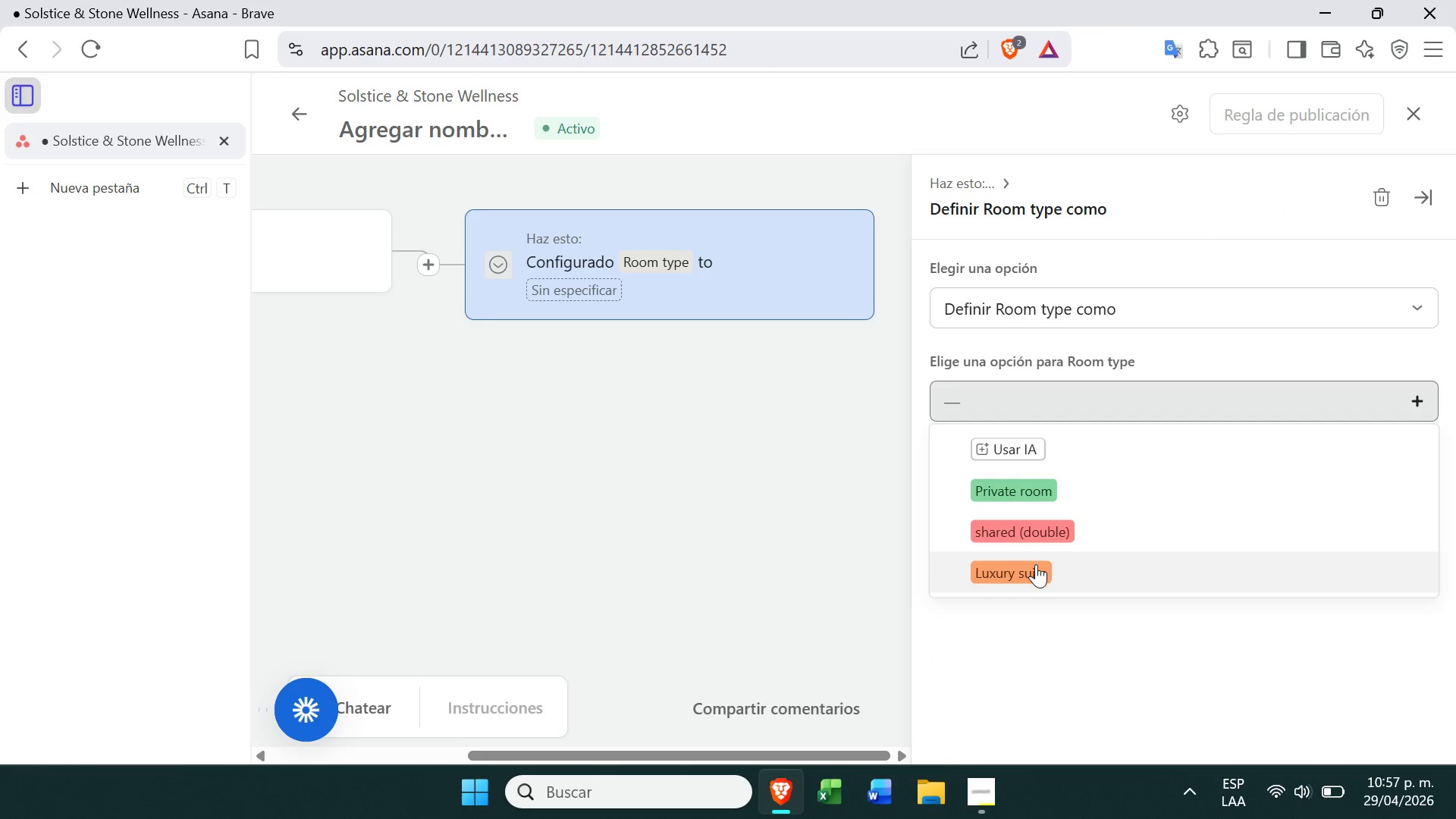 
left_click([1036, 564])
 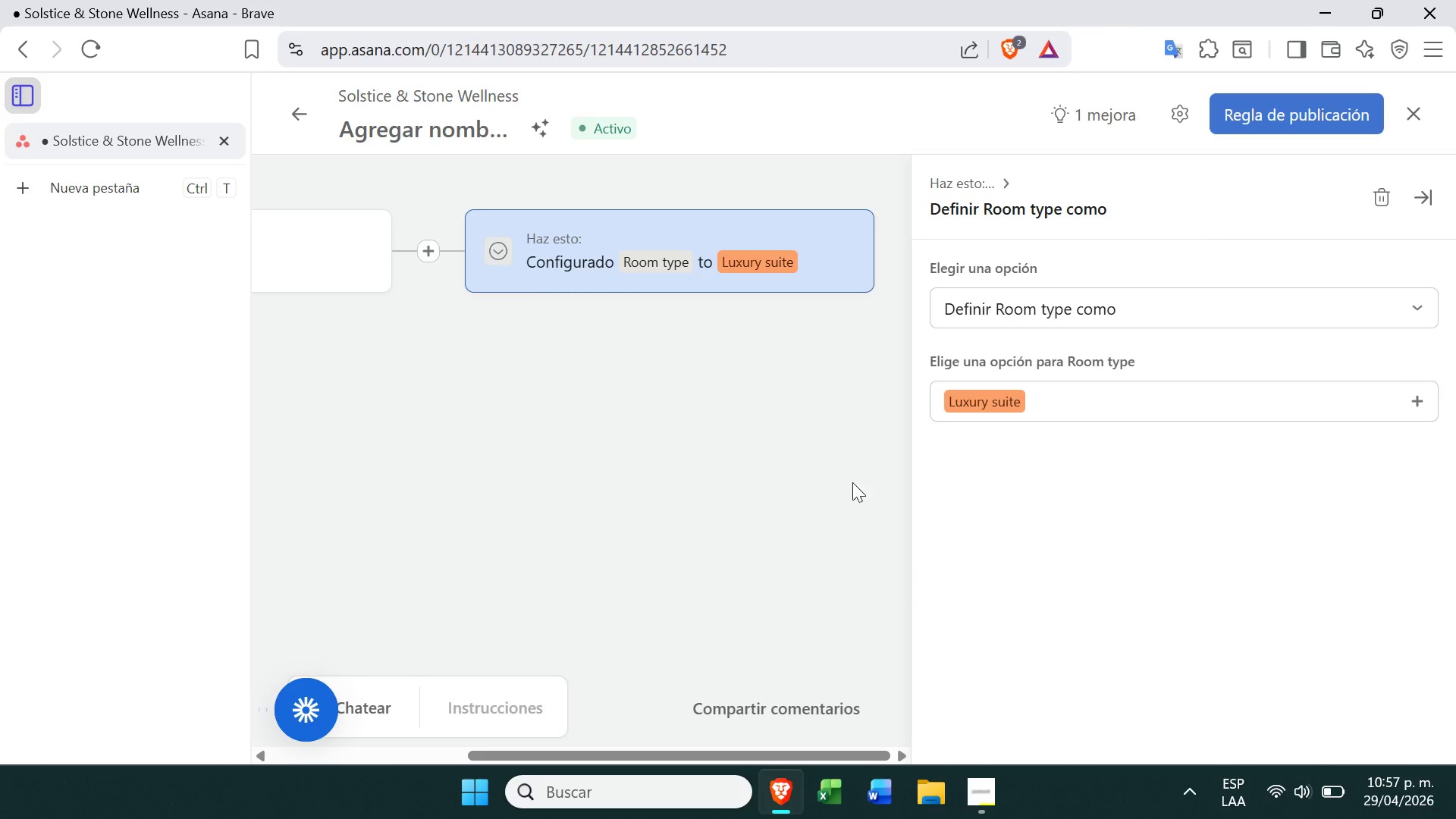 
left_click([664, 489])
 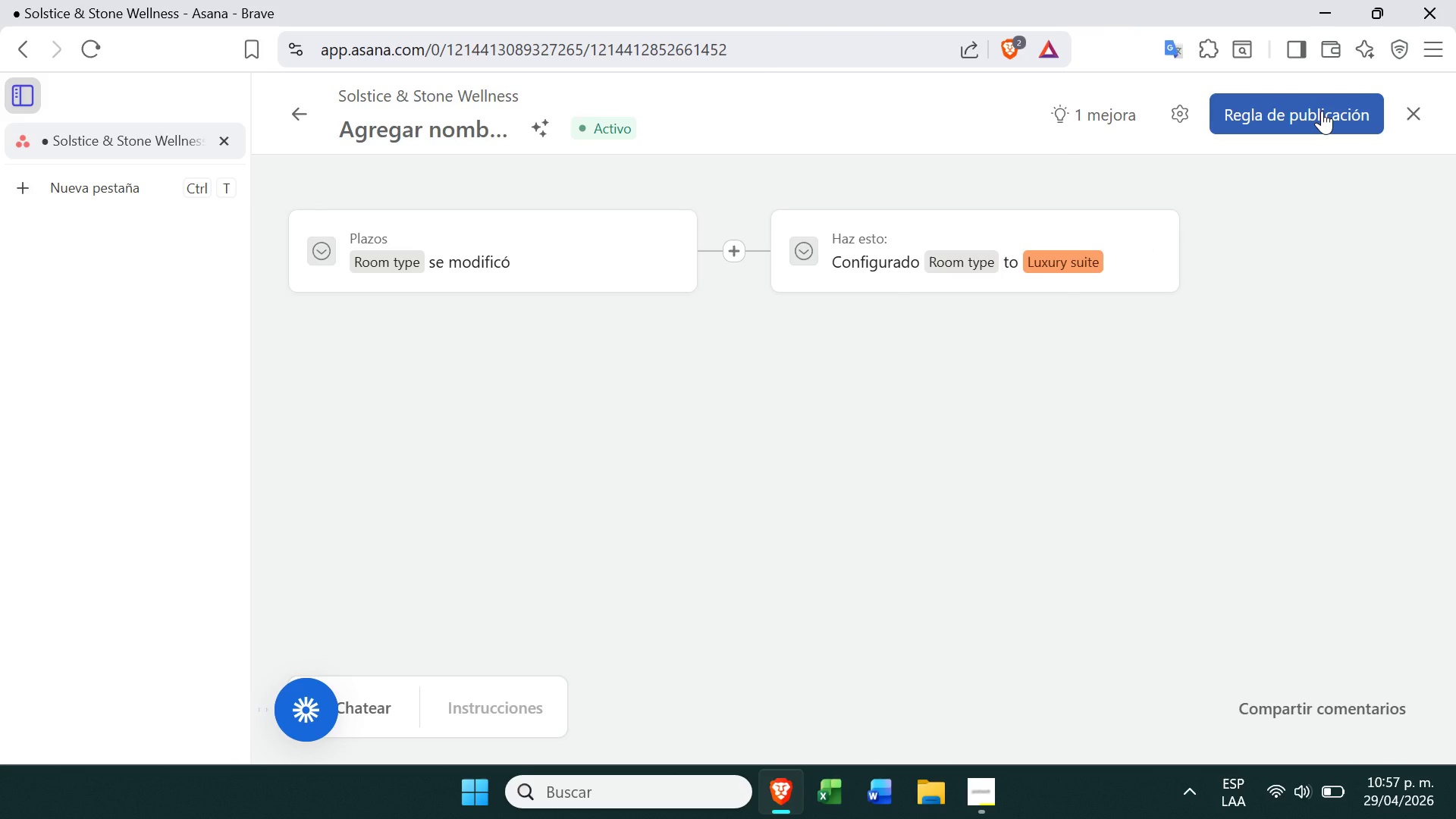 
left_click([1322, 111])
 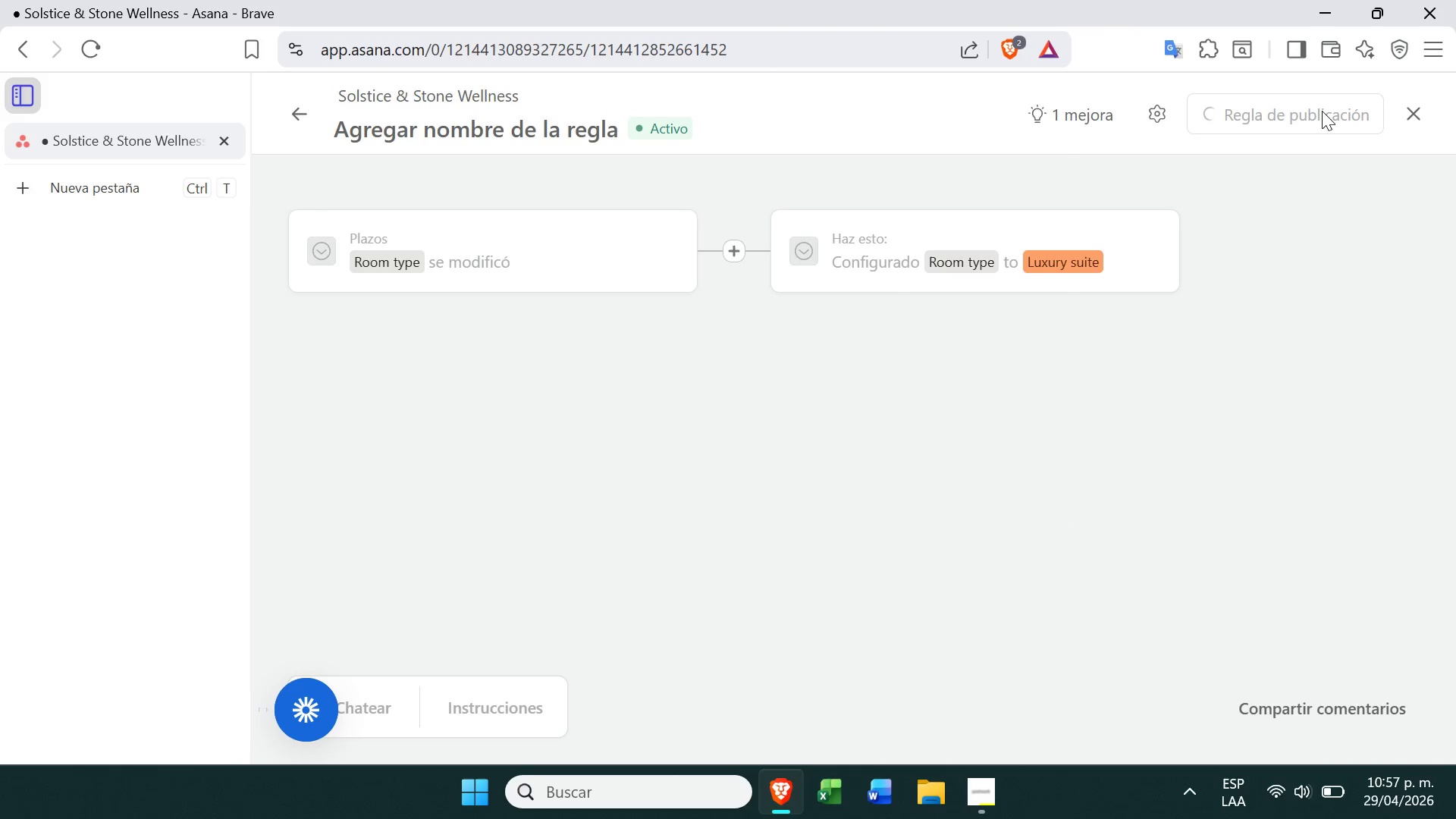 
left_click([968, 783])